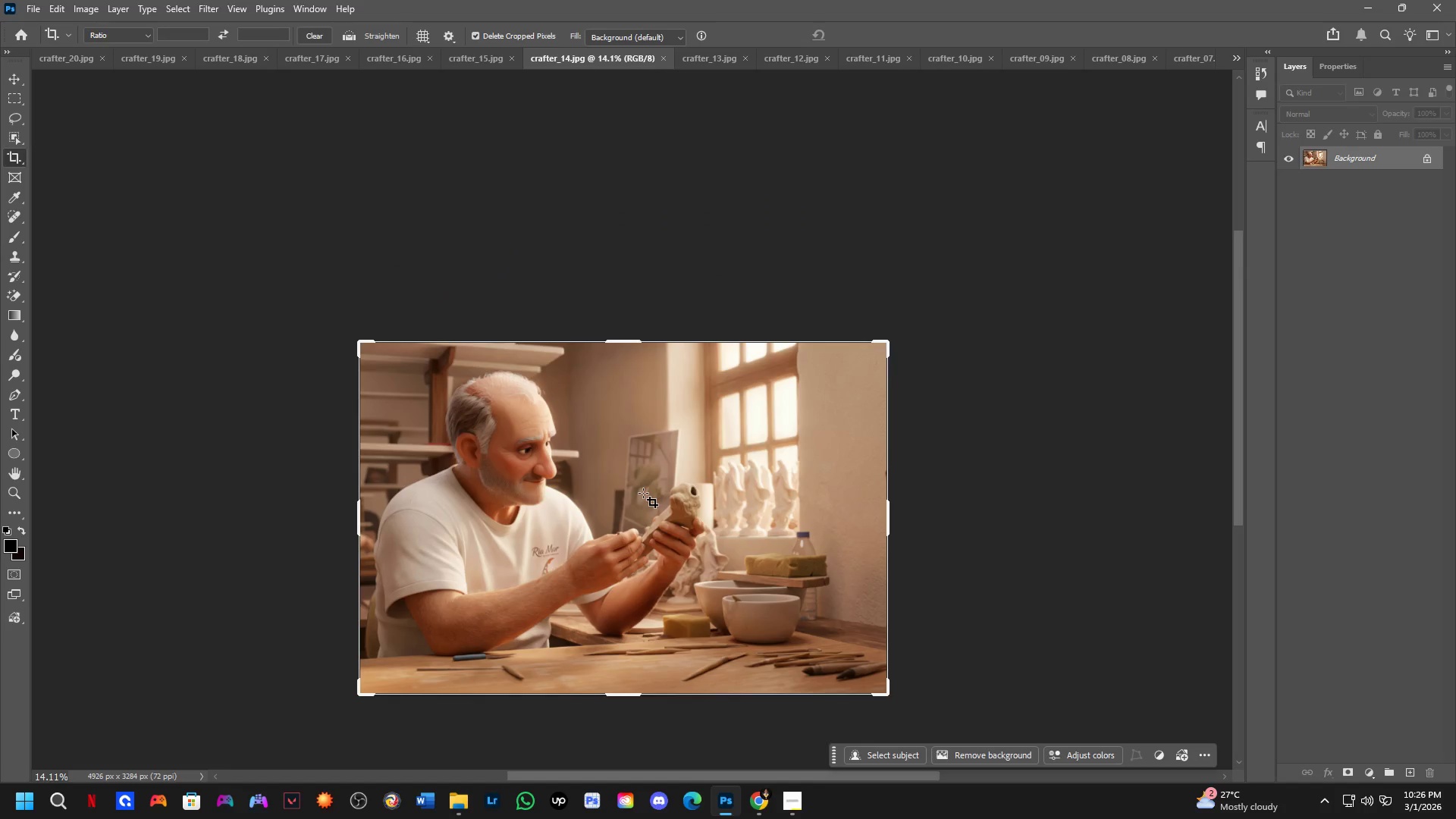 
left_click_drag(start_coordinate=[670, 403], to_coordinate=[650, 497])
 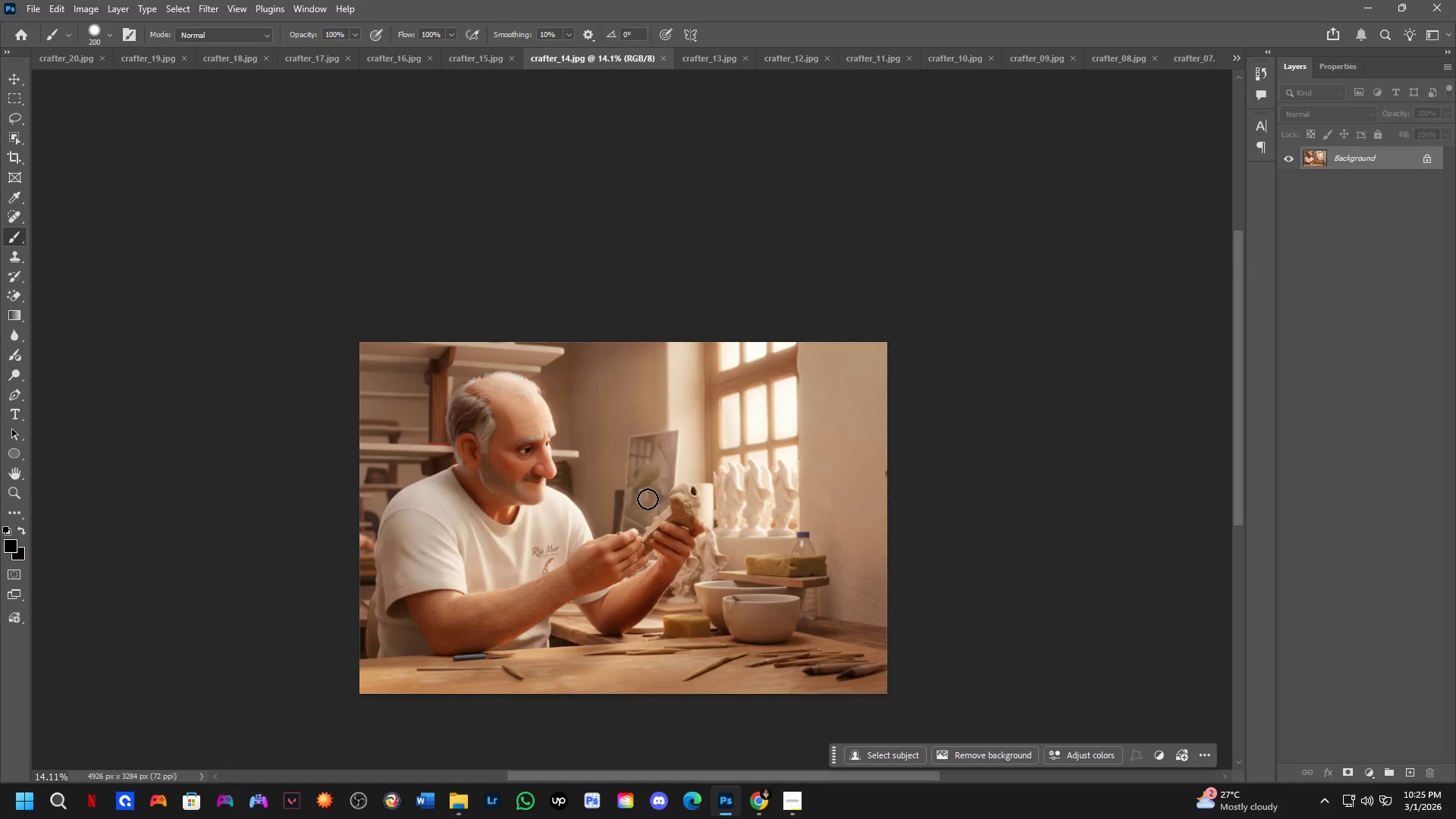 
key(C)
 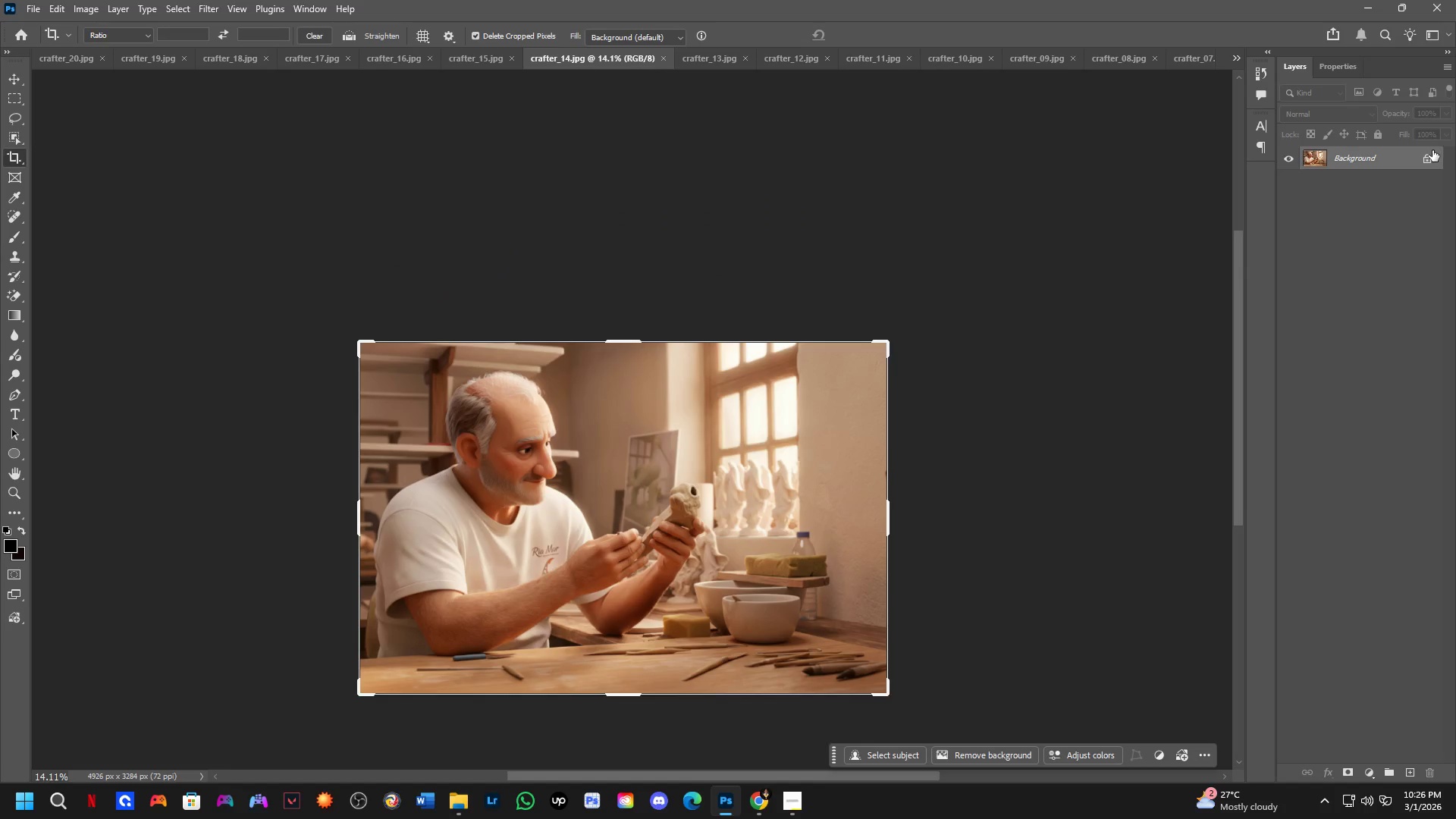 
left_click([1429, 158])
 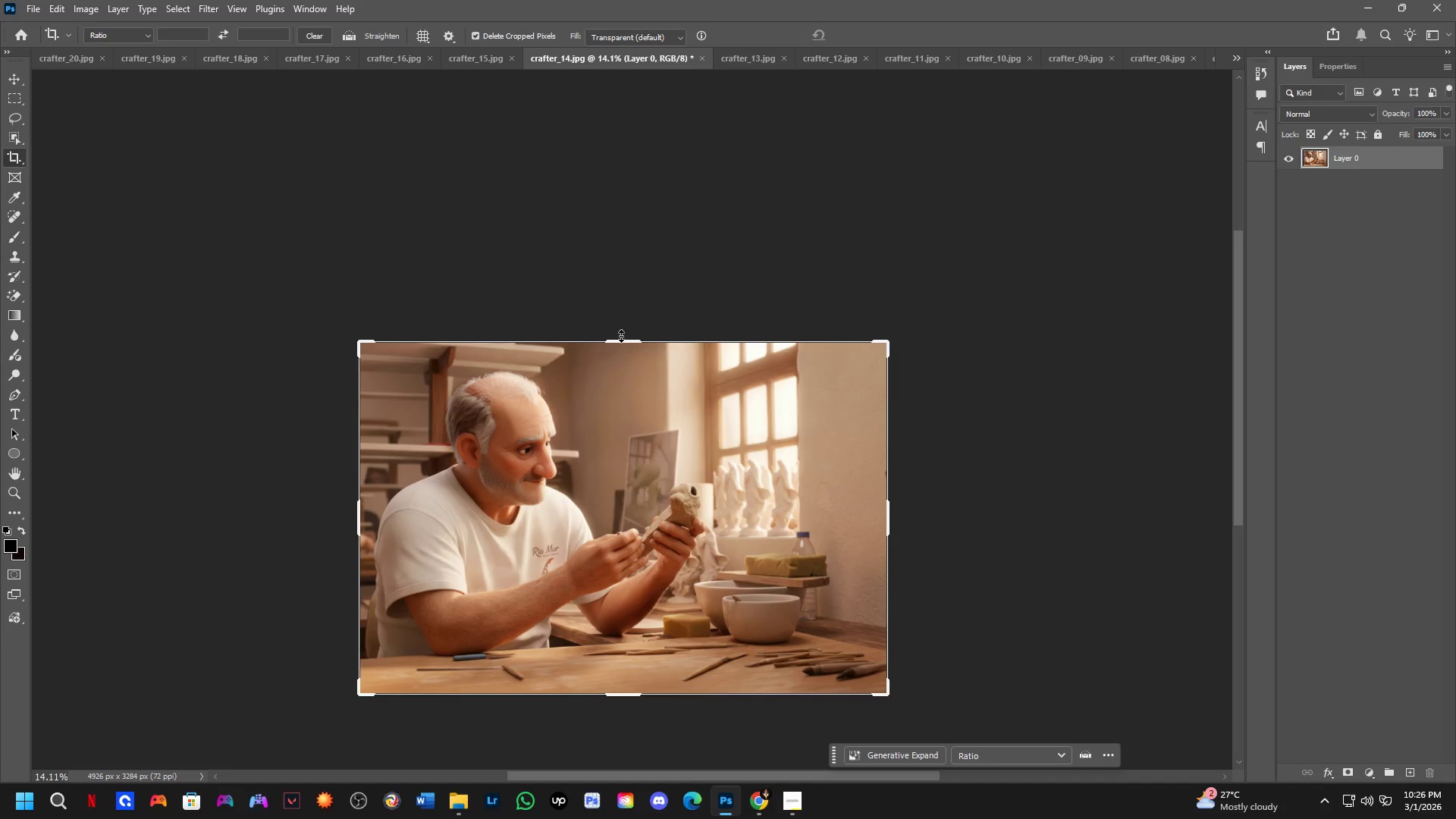 
left_click_drag(start_coordinate=[621, 344], to_coordinate=[631, 179])
 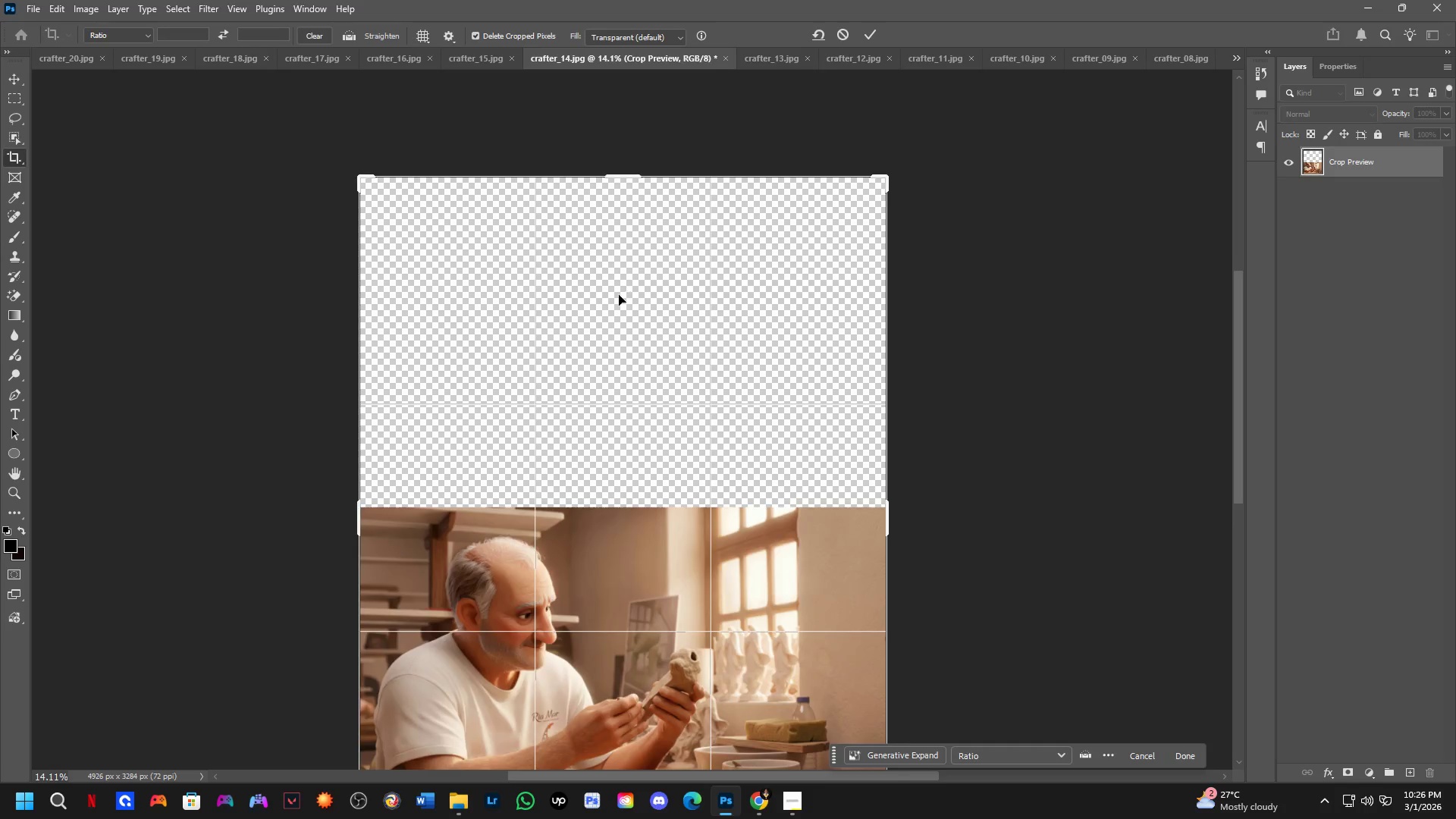 
scroll: coordinate [619, 300], scroll_direction: down, amount: 3.0
 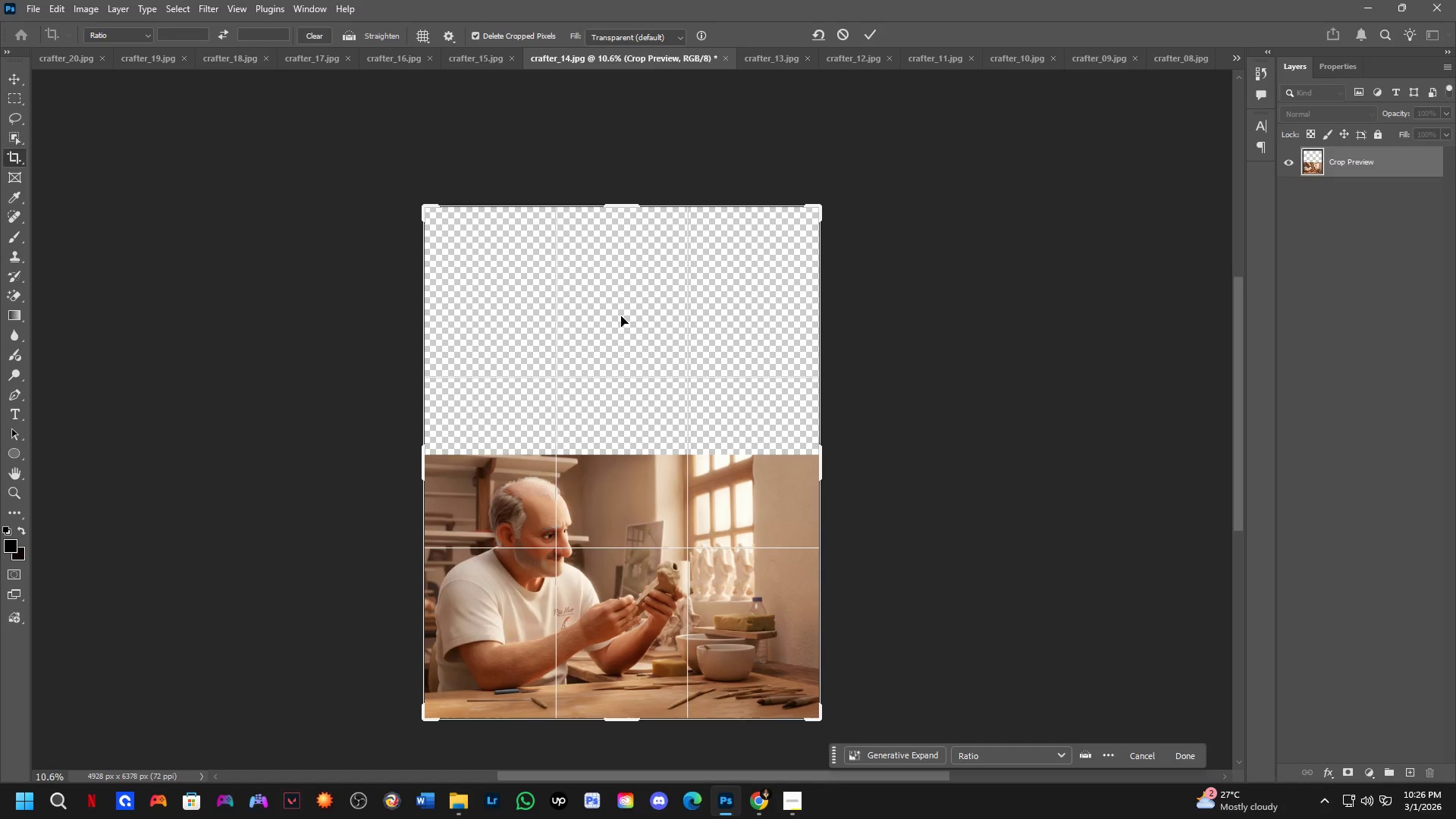 
key(NumpadEnter)
 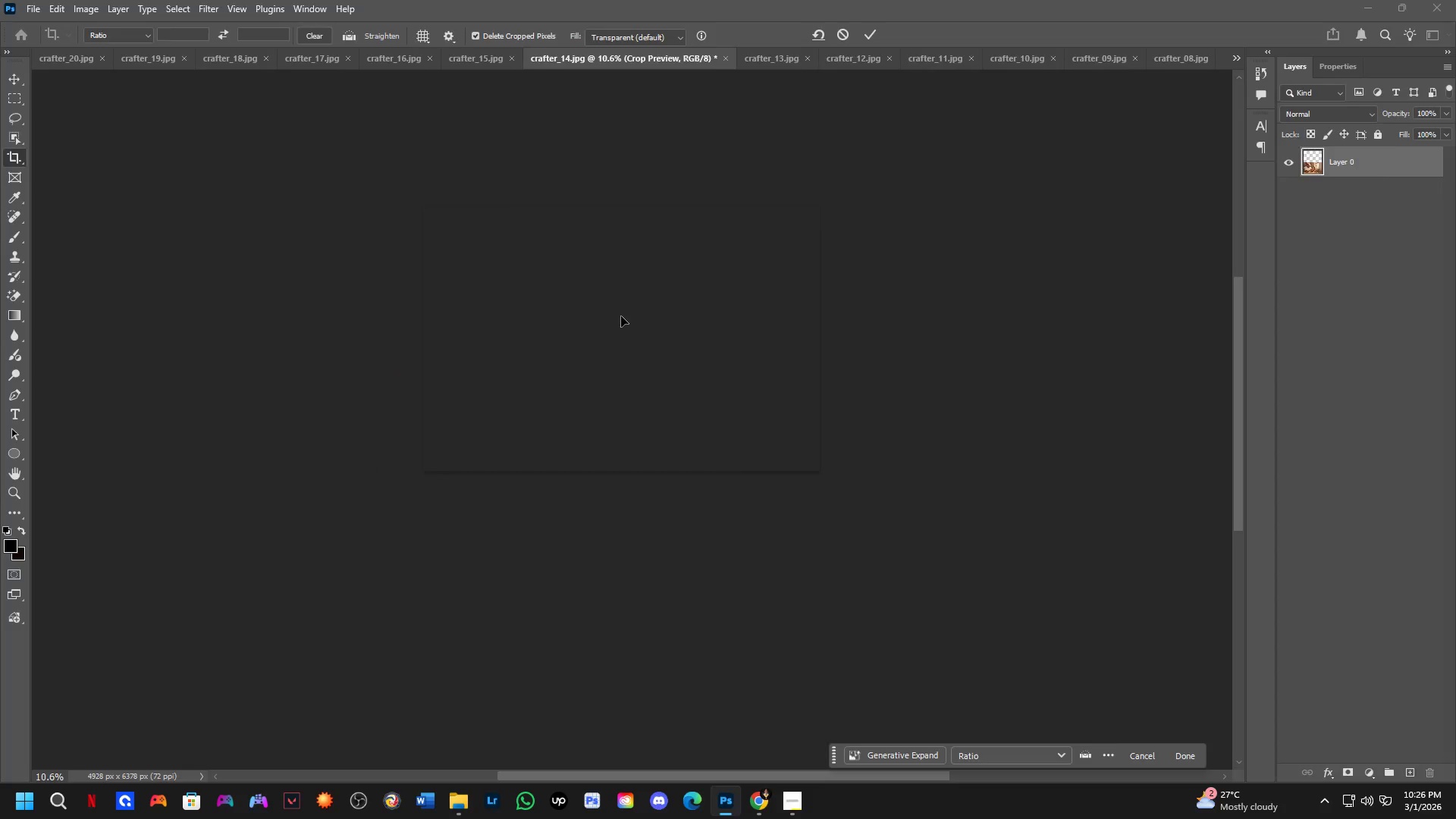 
key(Alt+AltLeft)
 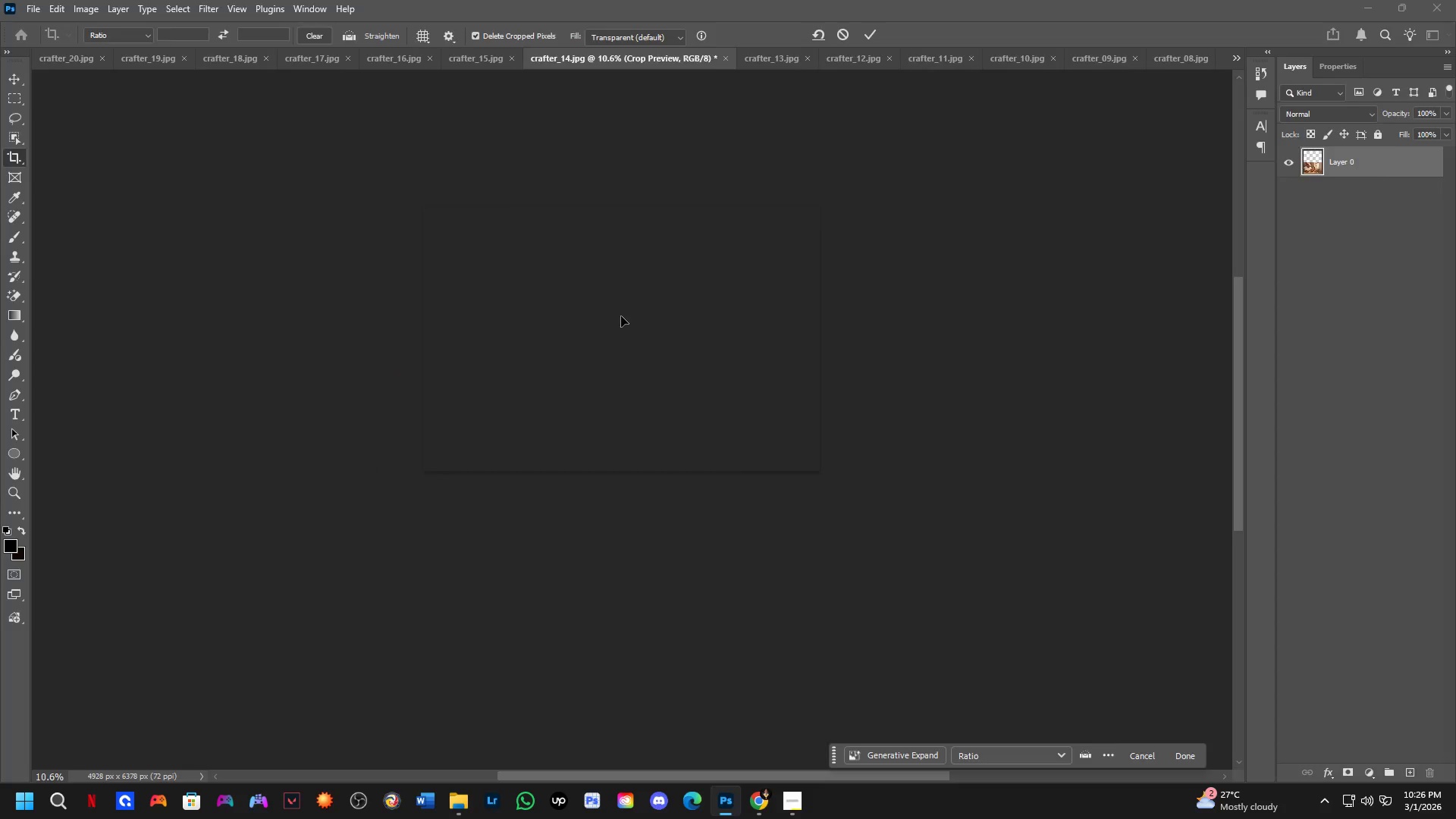 
key(Alt+Tab)
 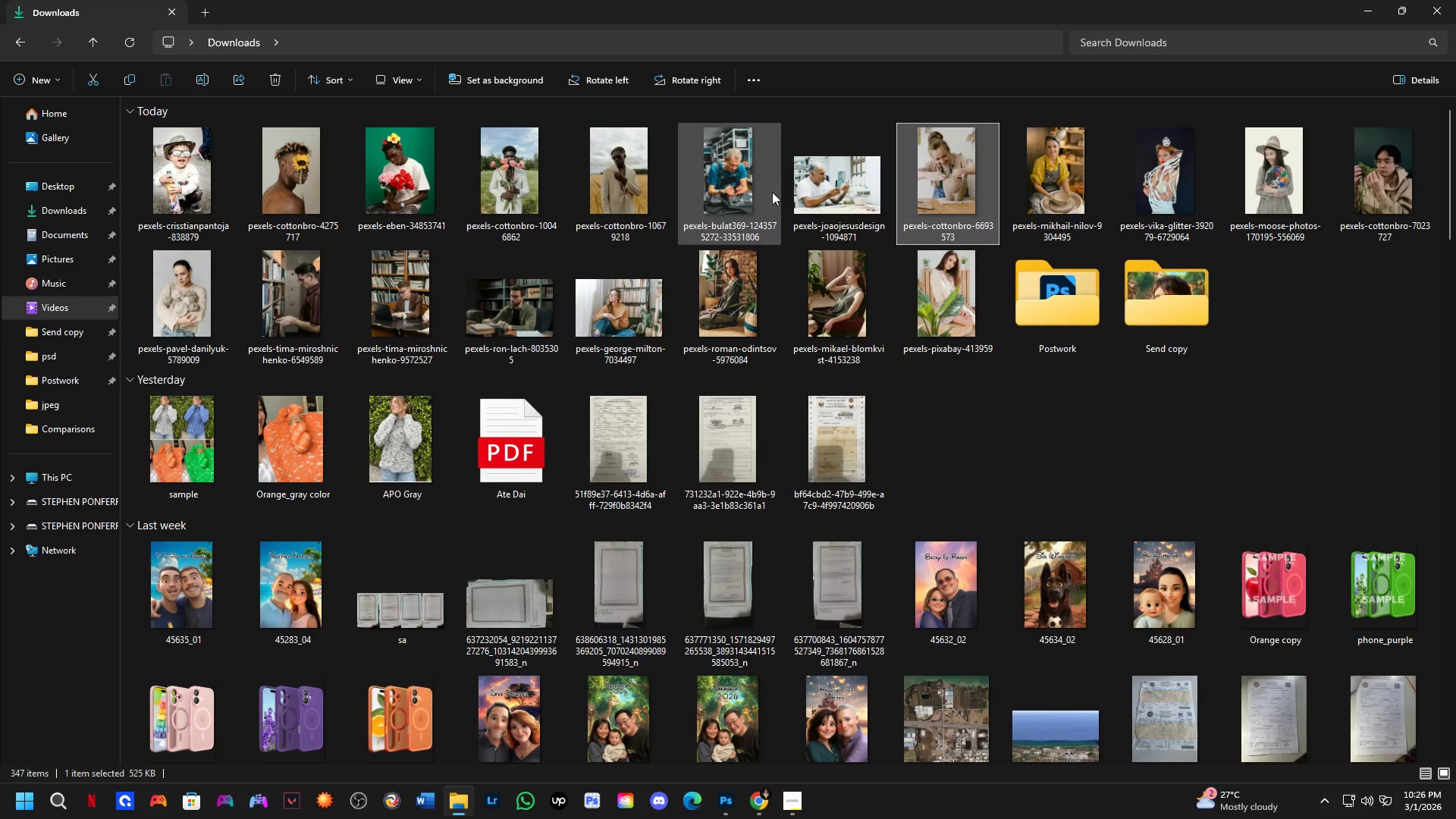 
left_click_drag(start_coordinate=[836, 176], to_coordinate=[585, 418])
 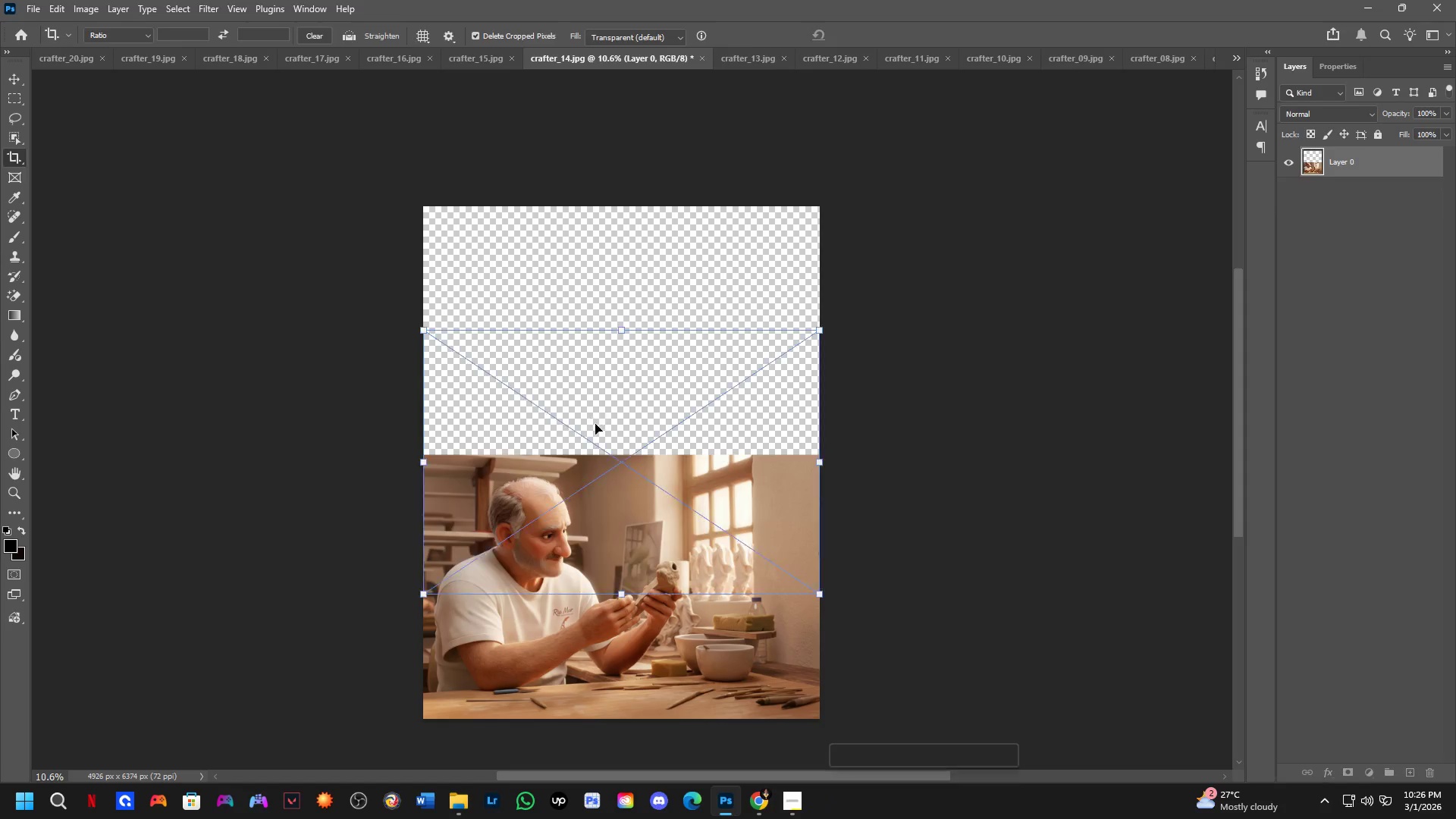 
key(Alt+AltLeft)
 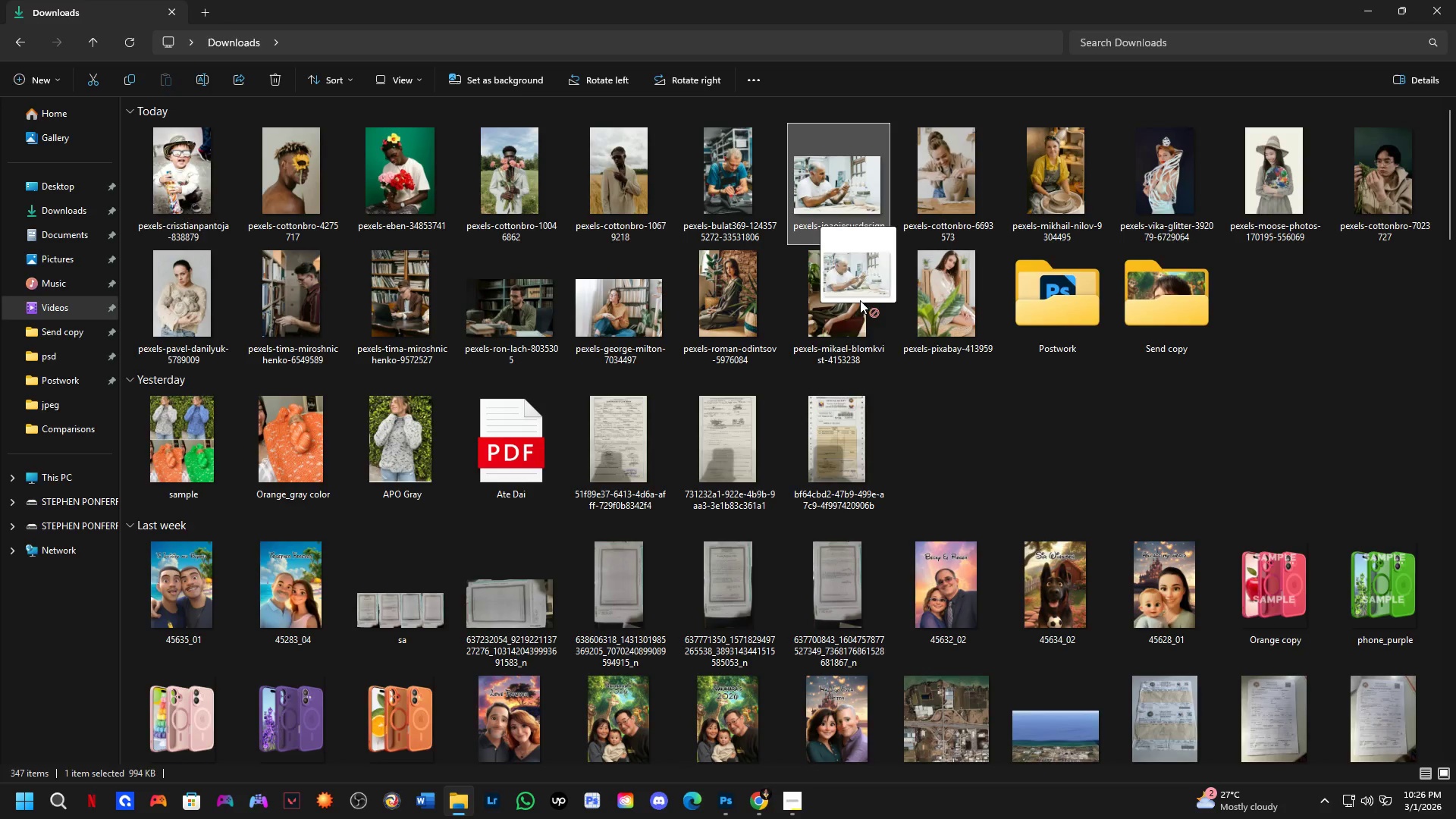 
key(Alt+Tab)
 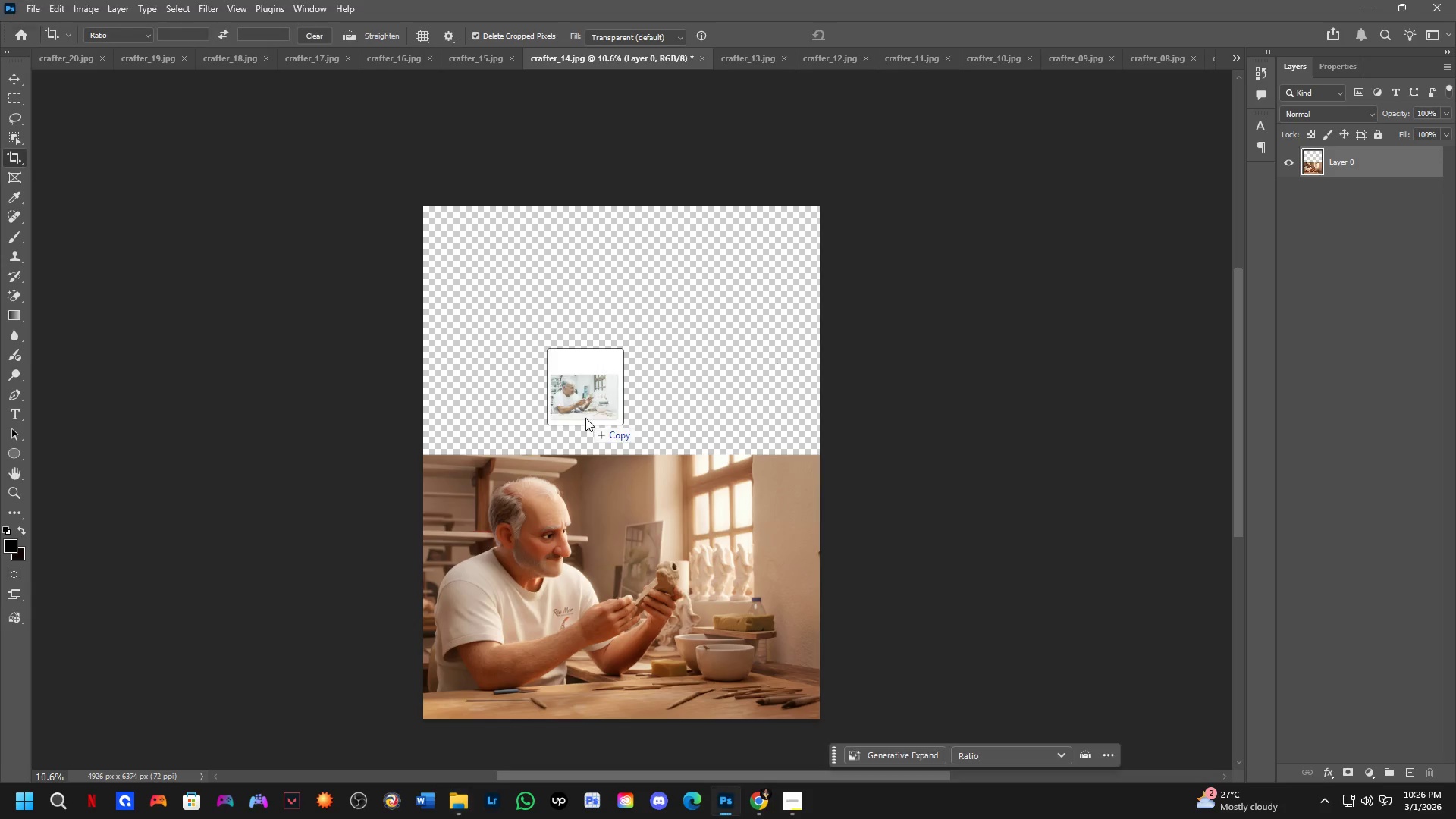 
hold_key(key=ShiftLeft, duration=0.8)
 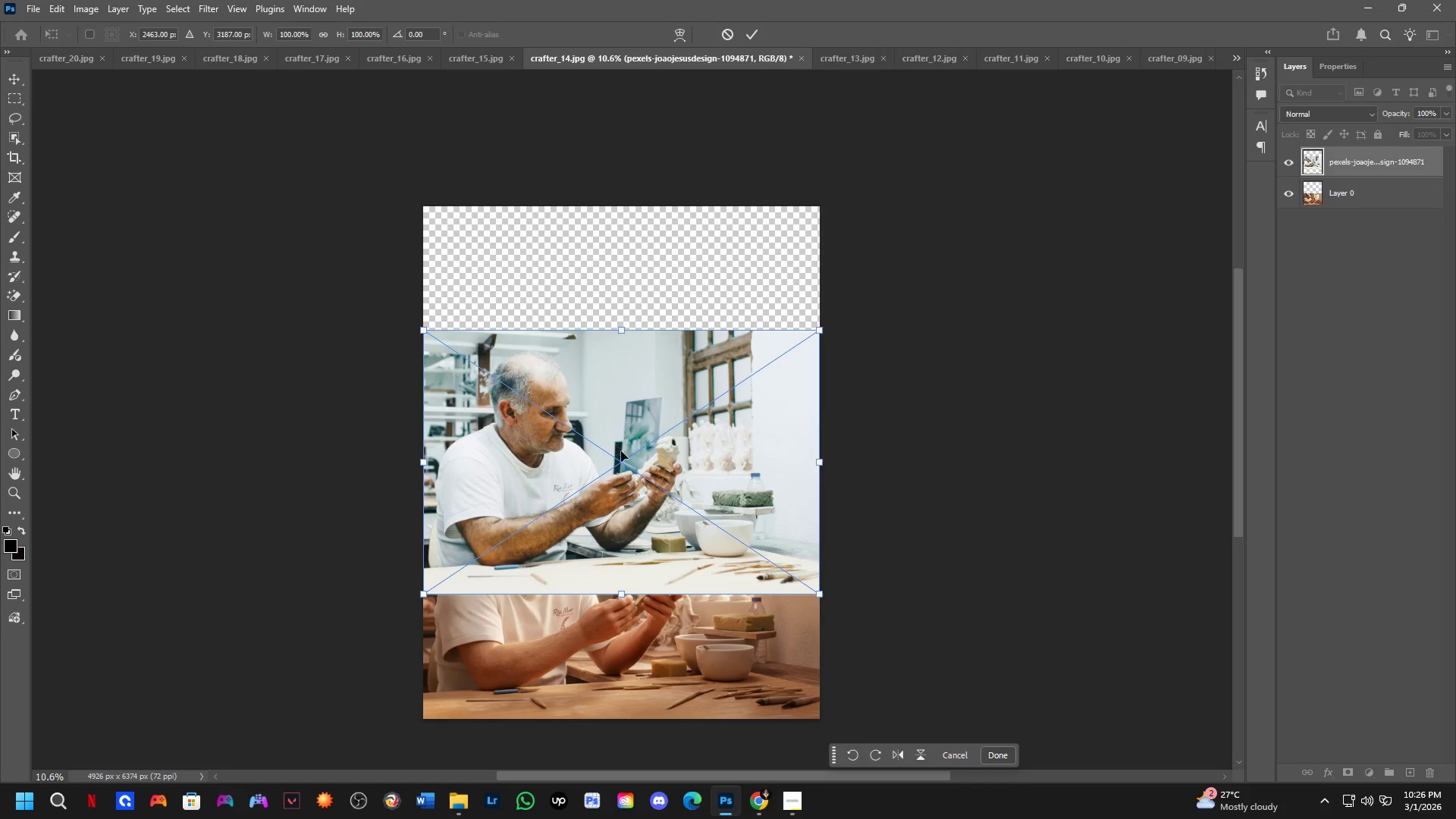 
hold_key(key=ShiftLeft, duration=1.5)
left_click_drag(start_coordinate=[621, 451], to_coordinate=[609, 312])
 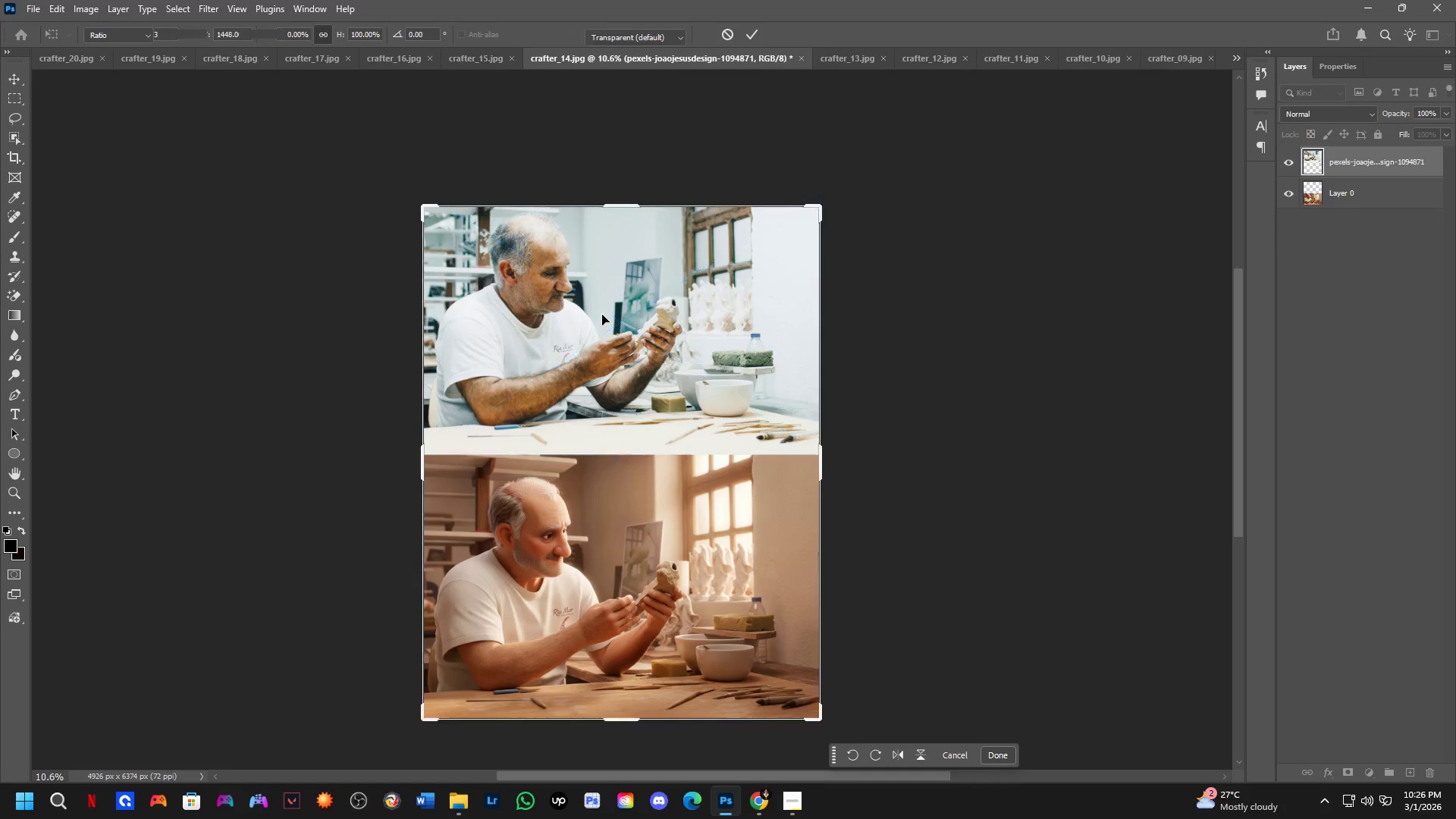 
hold_key(key=ShiftLeft, duration=0.62)
 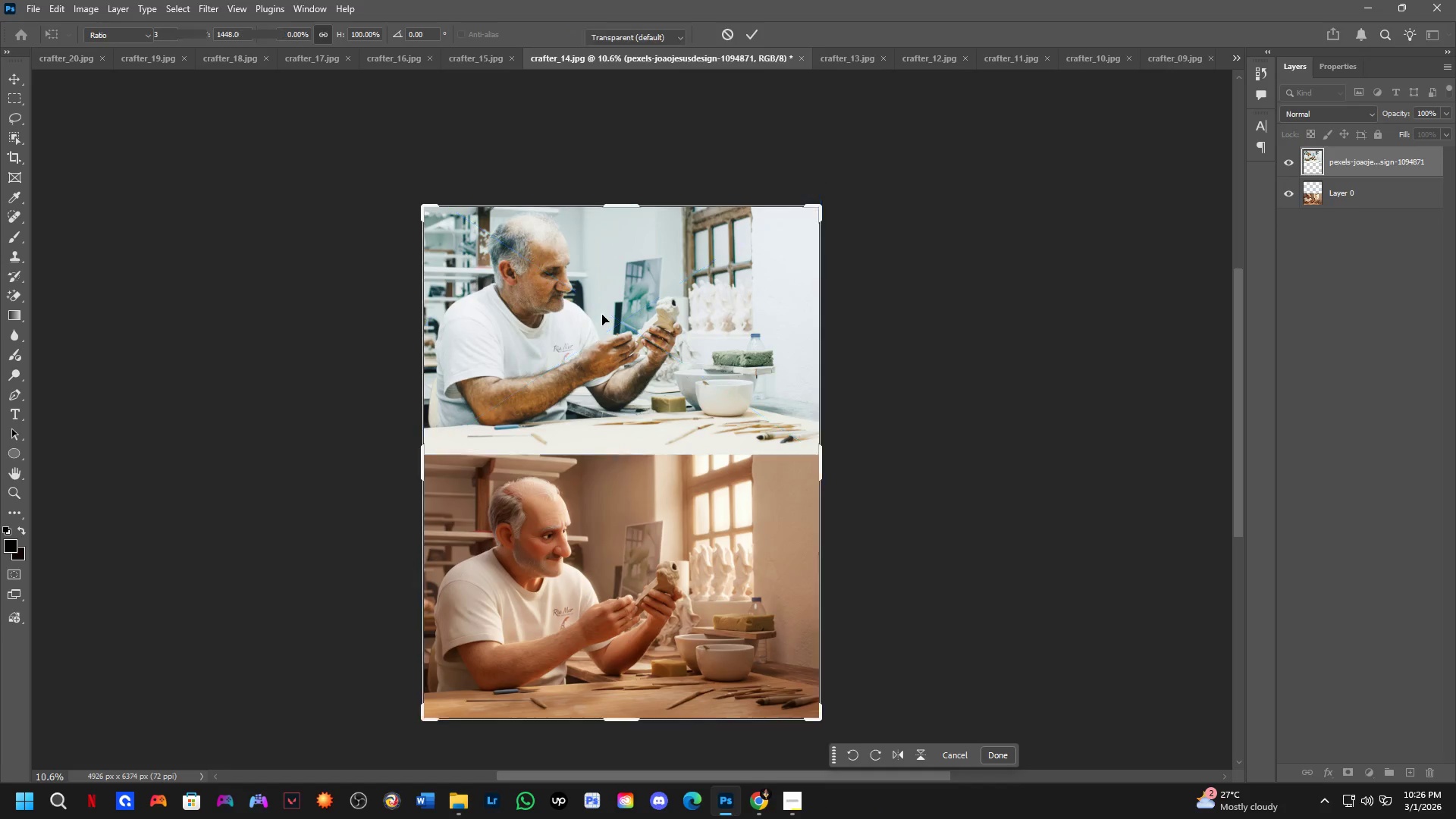 
hold_key(key=ShiftLeft, duration=18.83)
 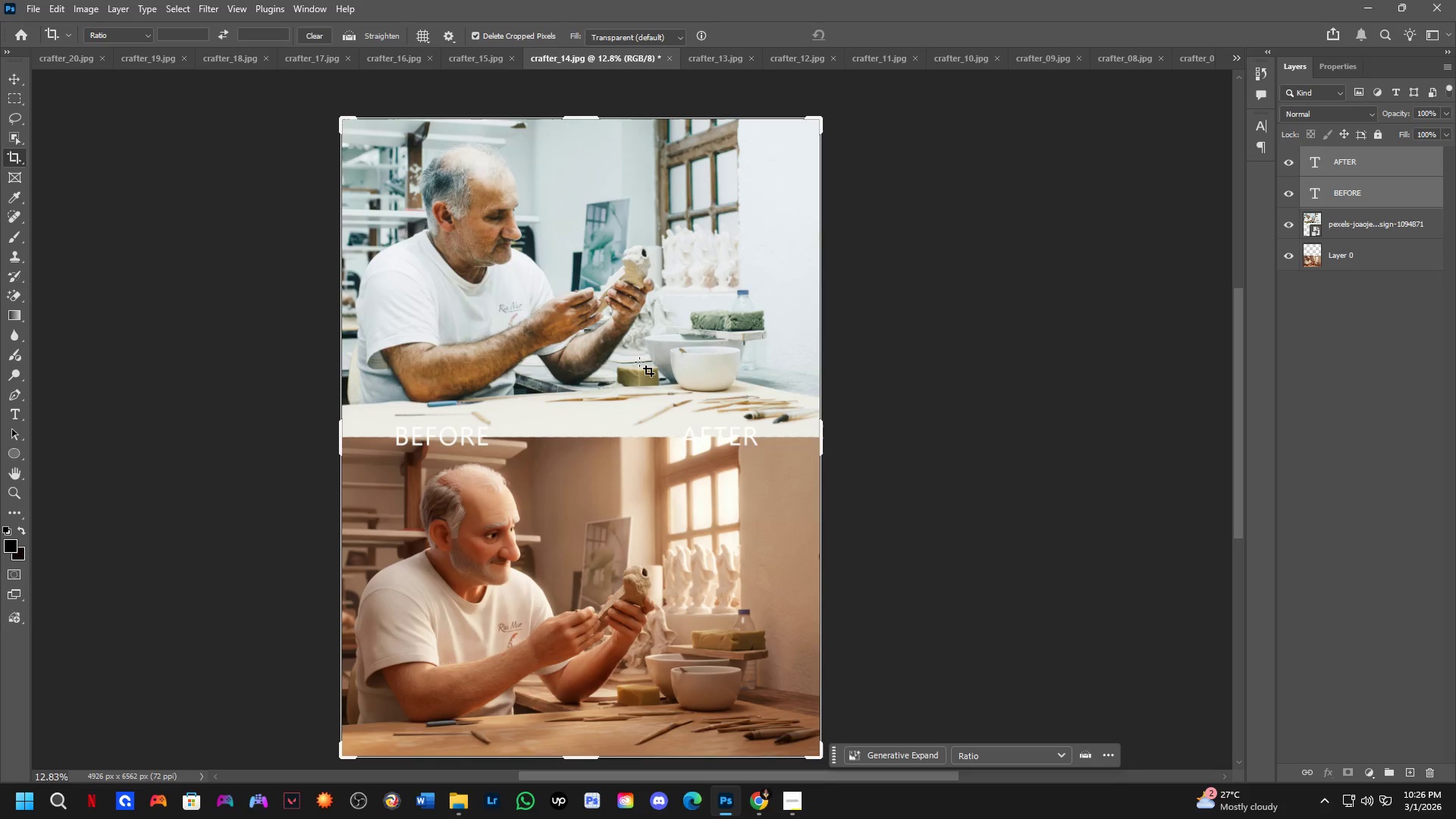 
key(NumpadEnter)
 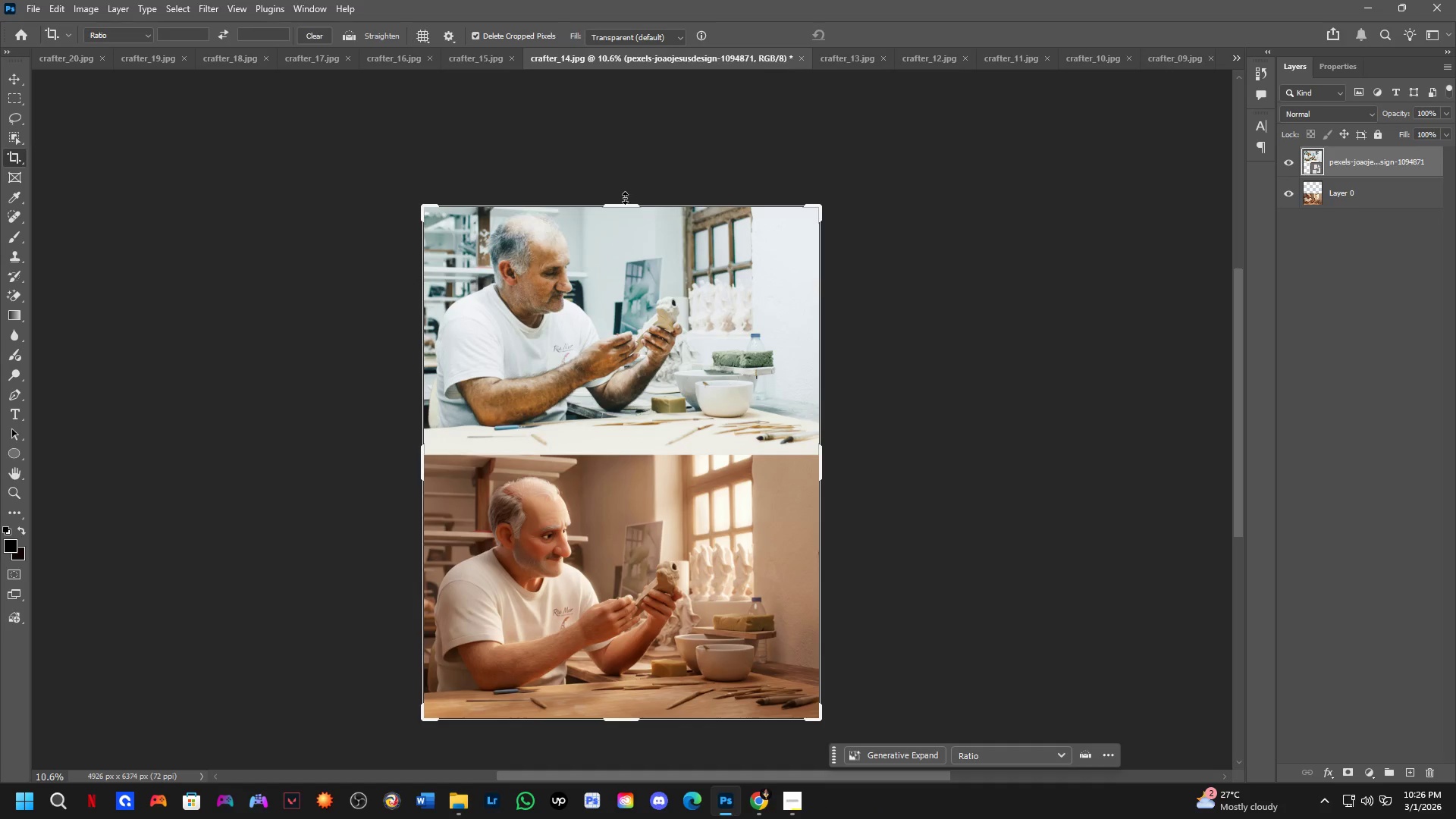 
left_click_drag(start_coordinate=[626, 199], to_coordinate=[626, 192])
 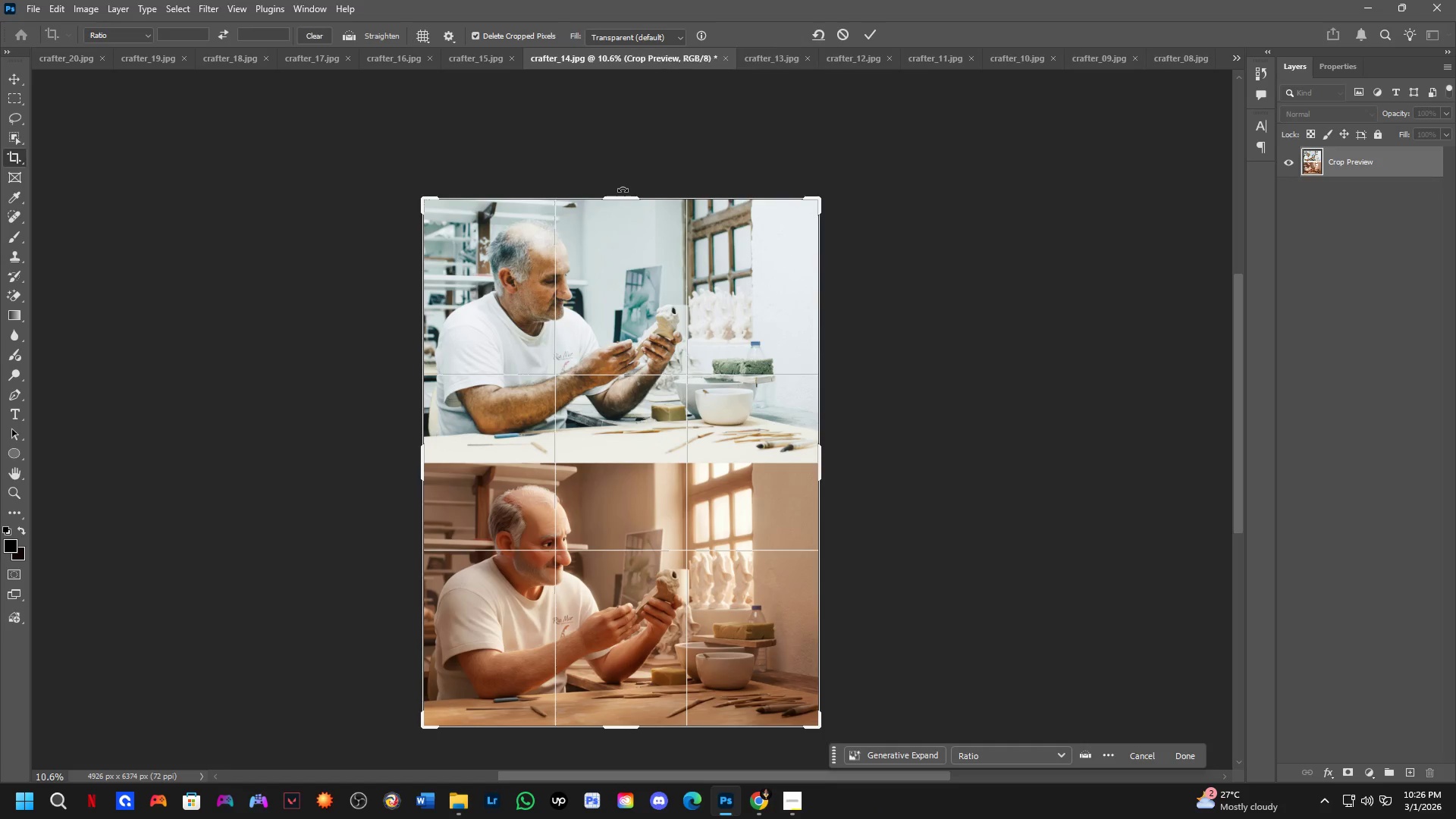 
key(NumpadEnter)
 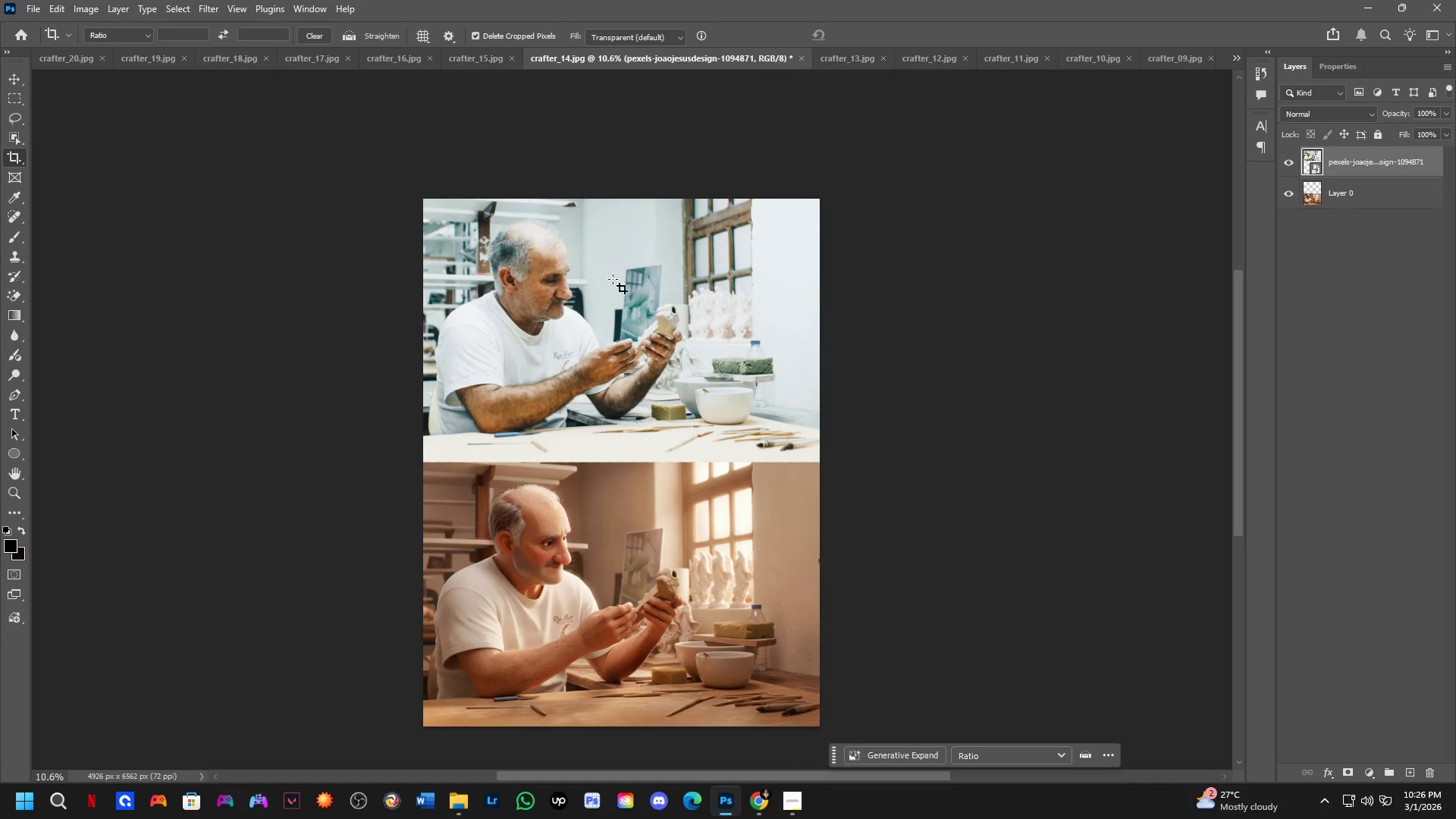 
scroll: coordinate [635, 343], scroll_direction: up, amount: 2.0
 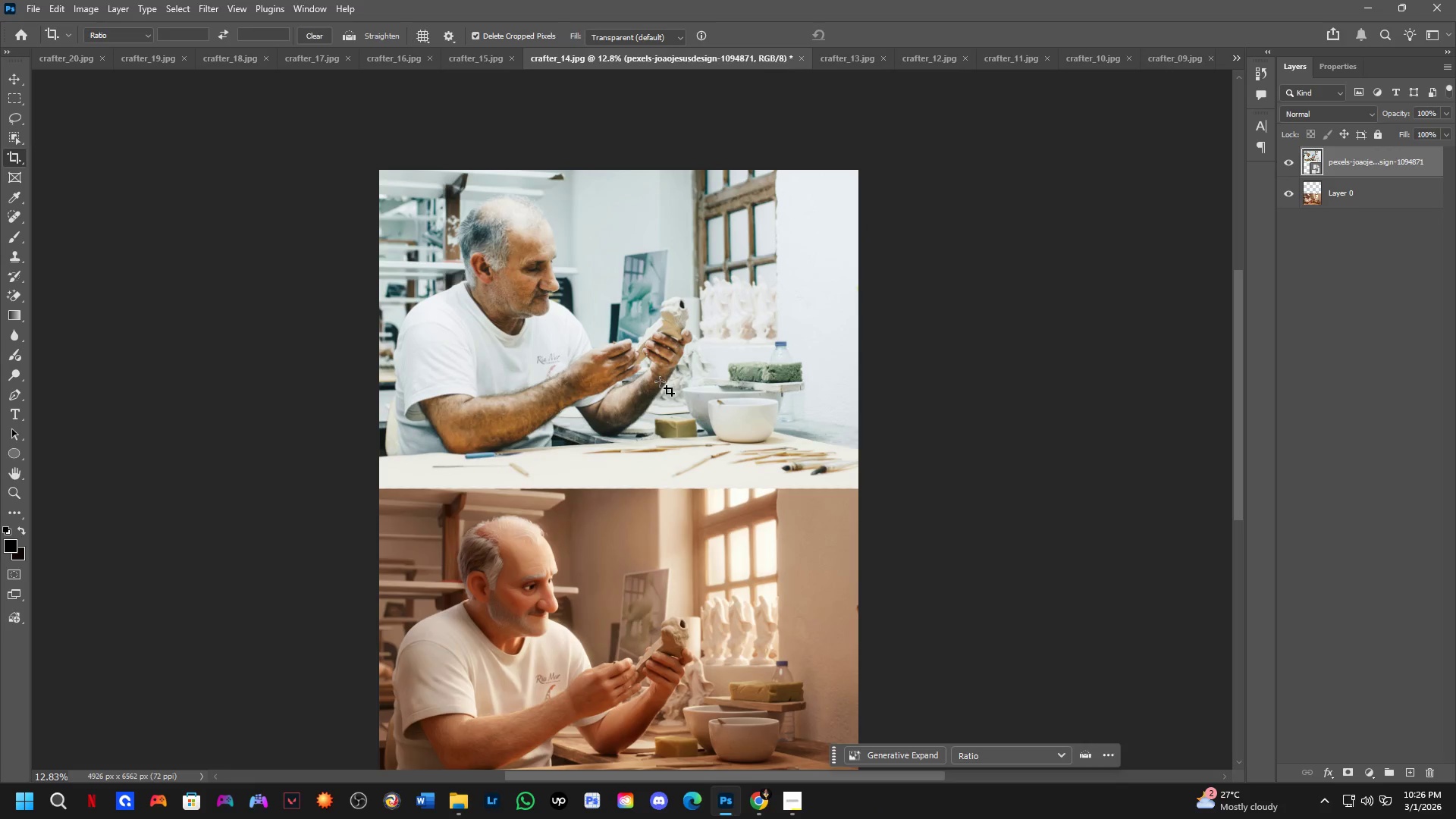 
hold_key(key=Space, duration=0.45)
 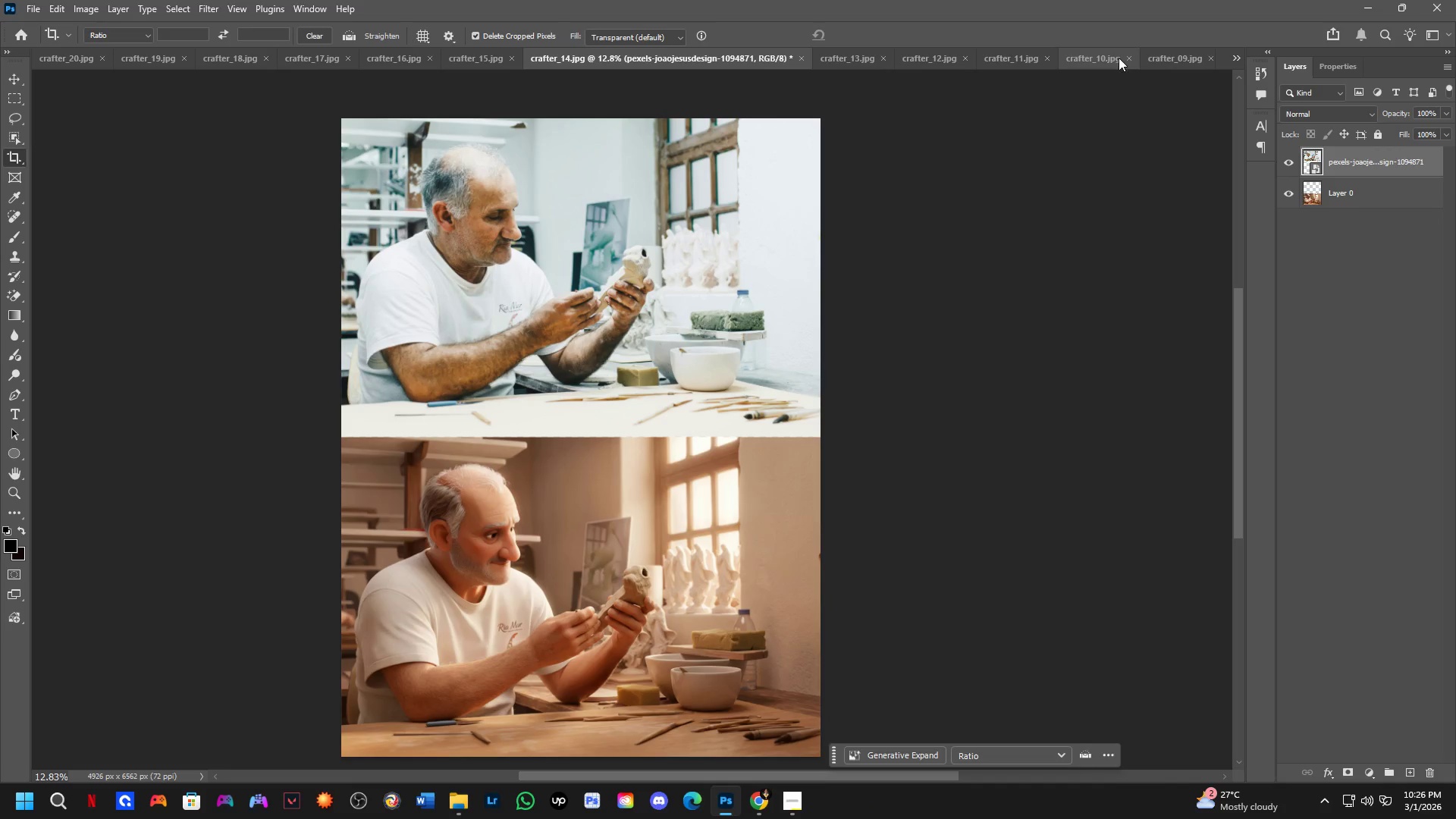 
left_click_drag(start_coordinate=[664, 390], to_coordinate=[632, 352])
 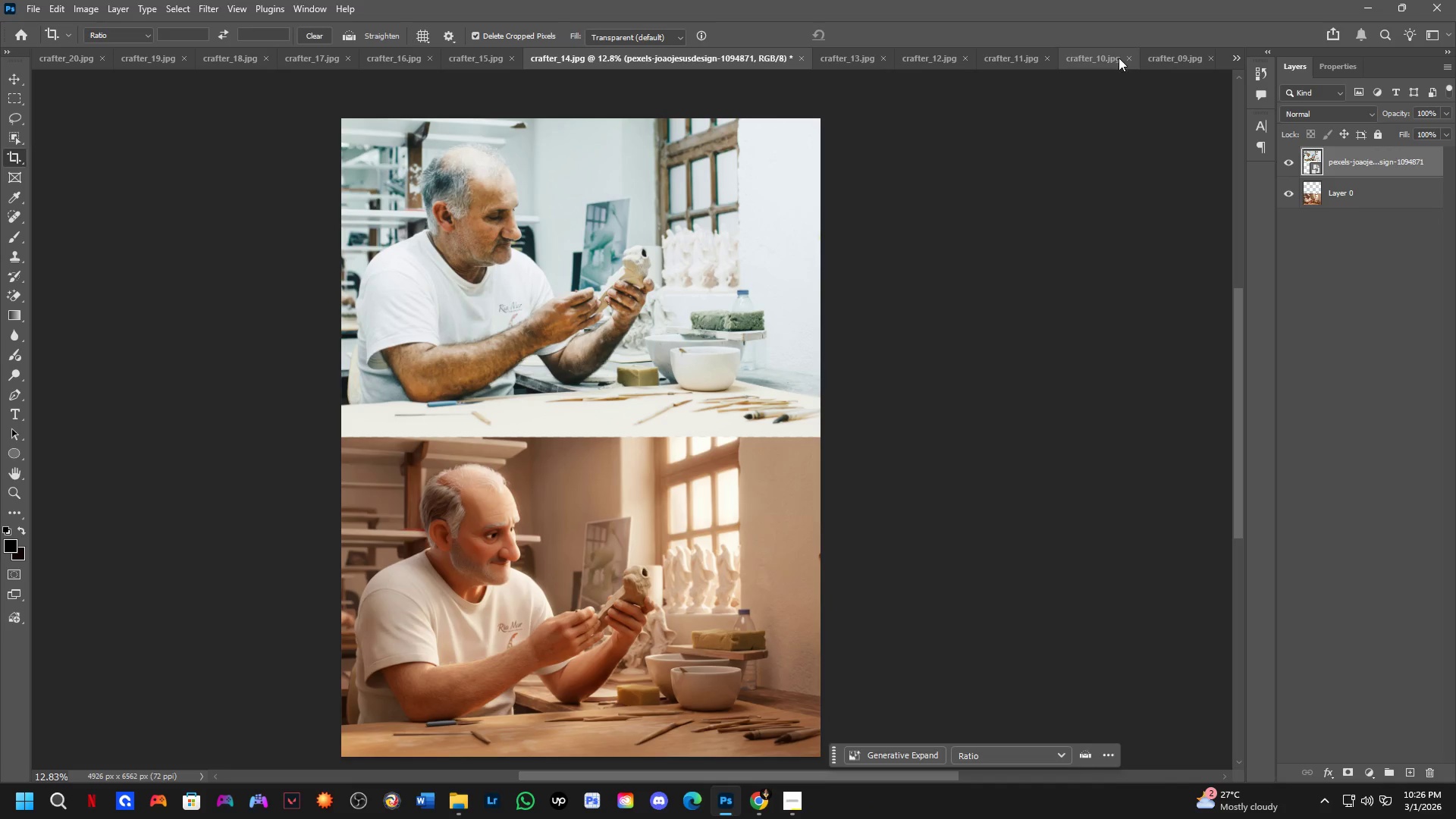 
left_click([1095, 55])
 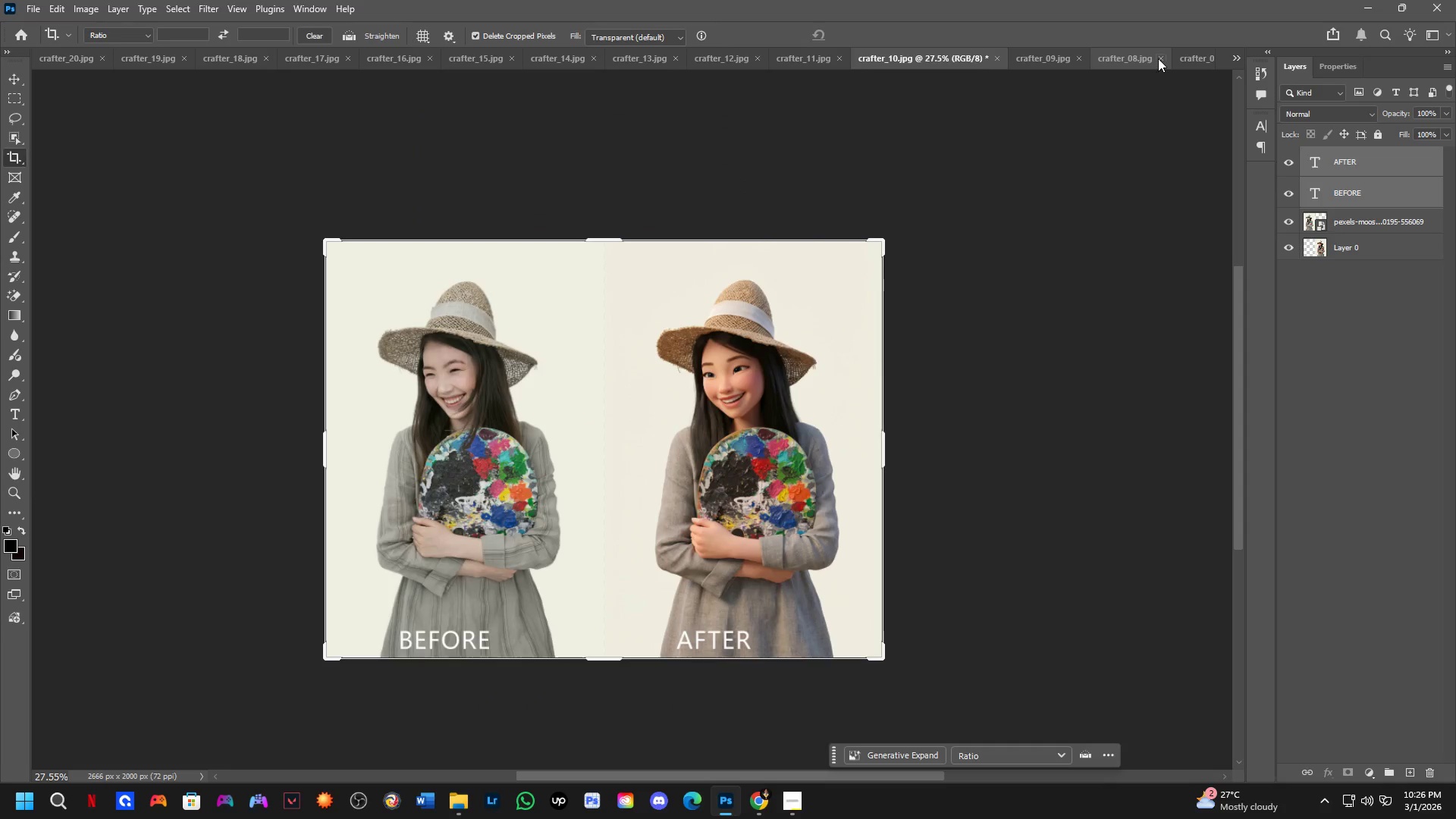 
left_click([1159, 58])
 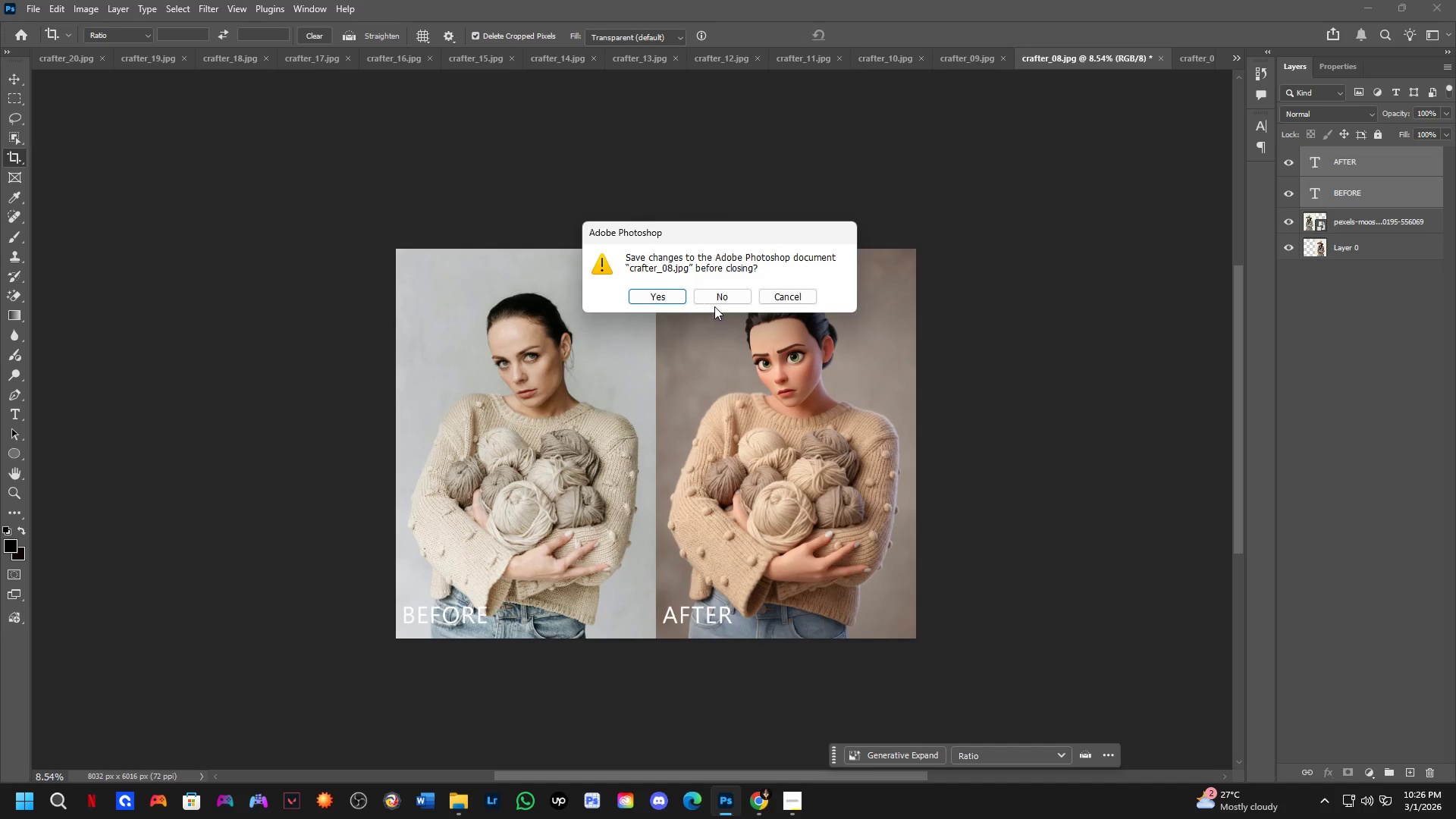 
left_click([779, 301])
 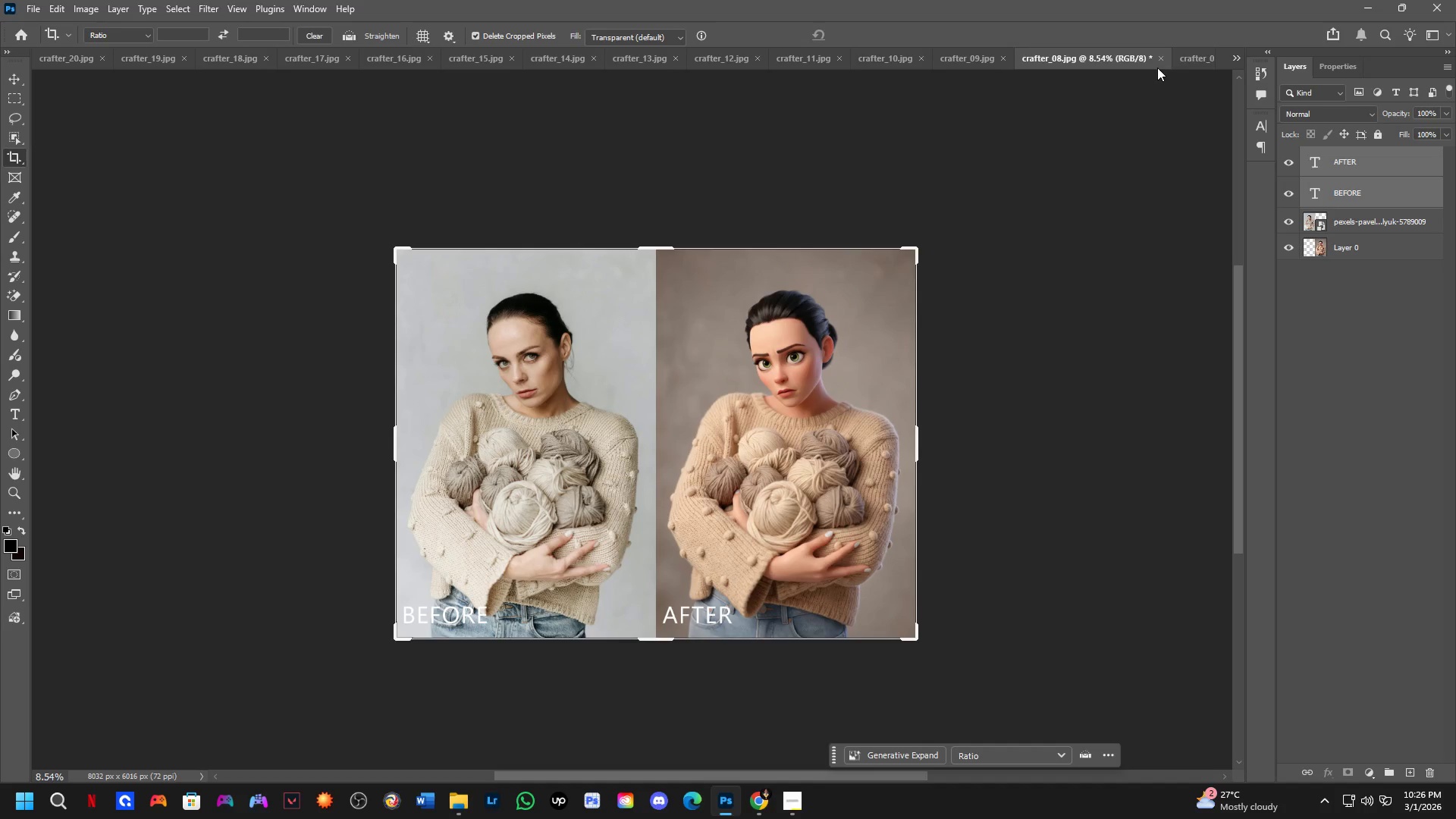 
left_click([1191, 59])
 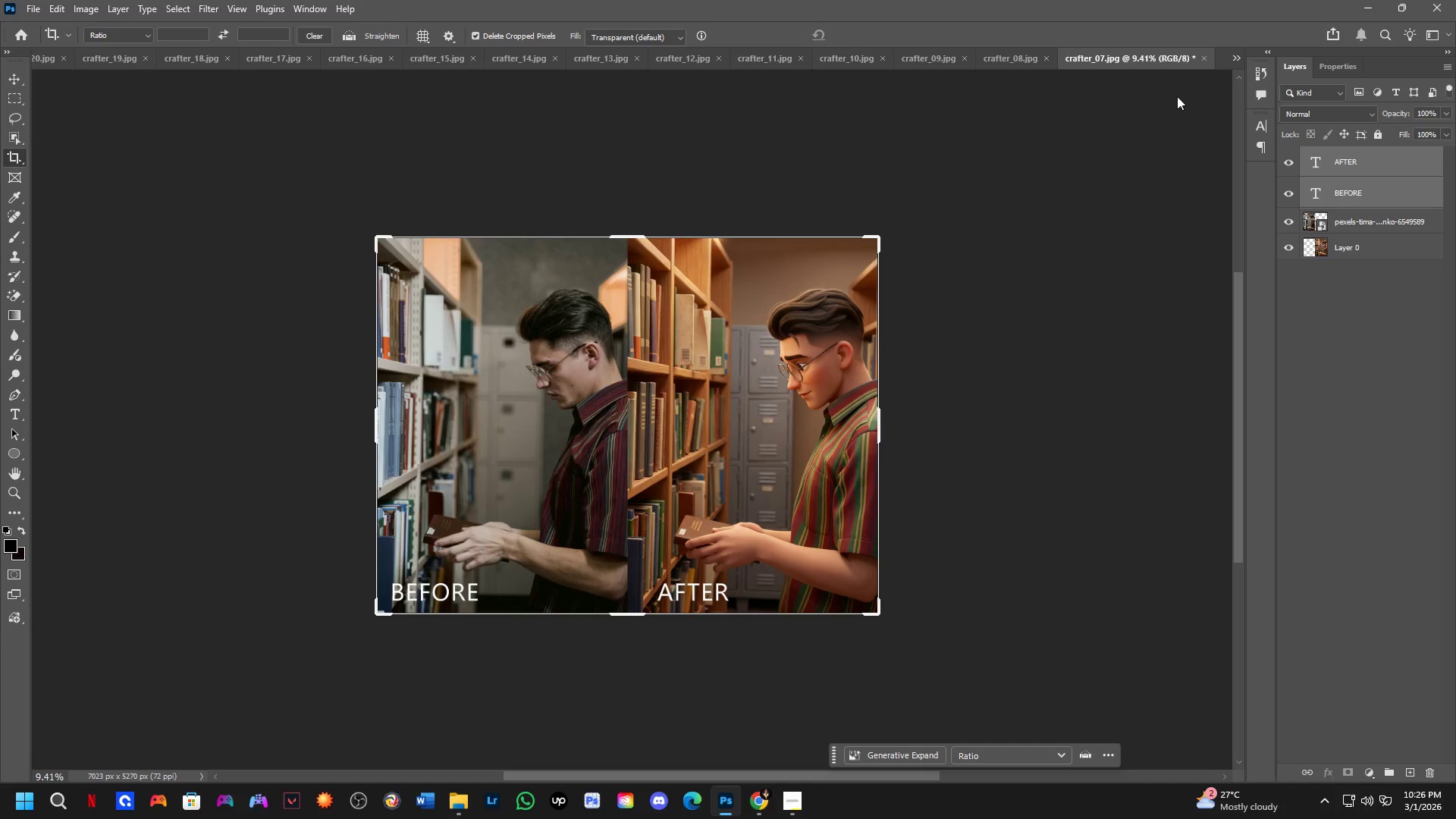 
left_click([600, 62])
 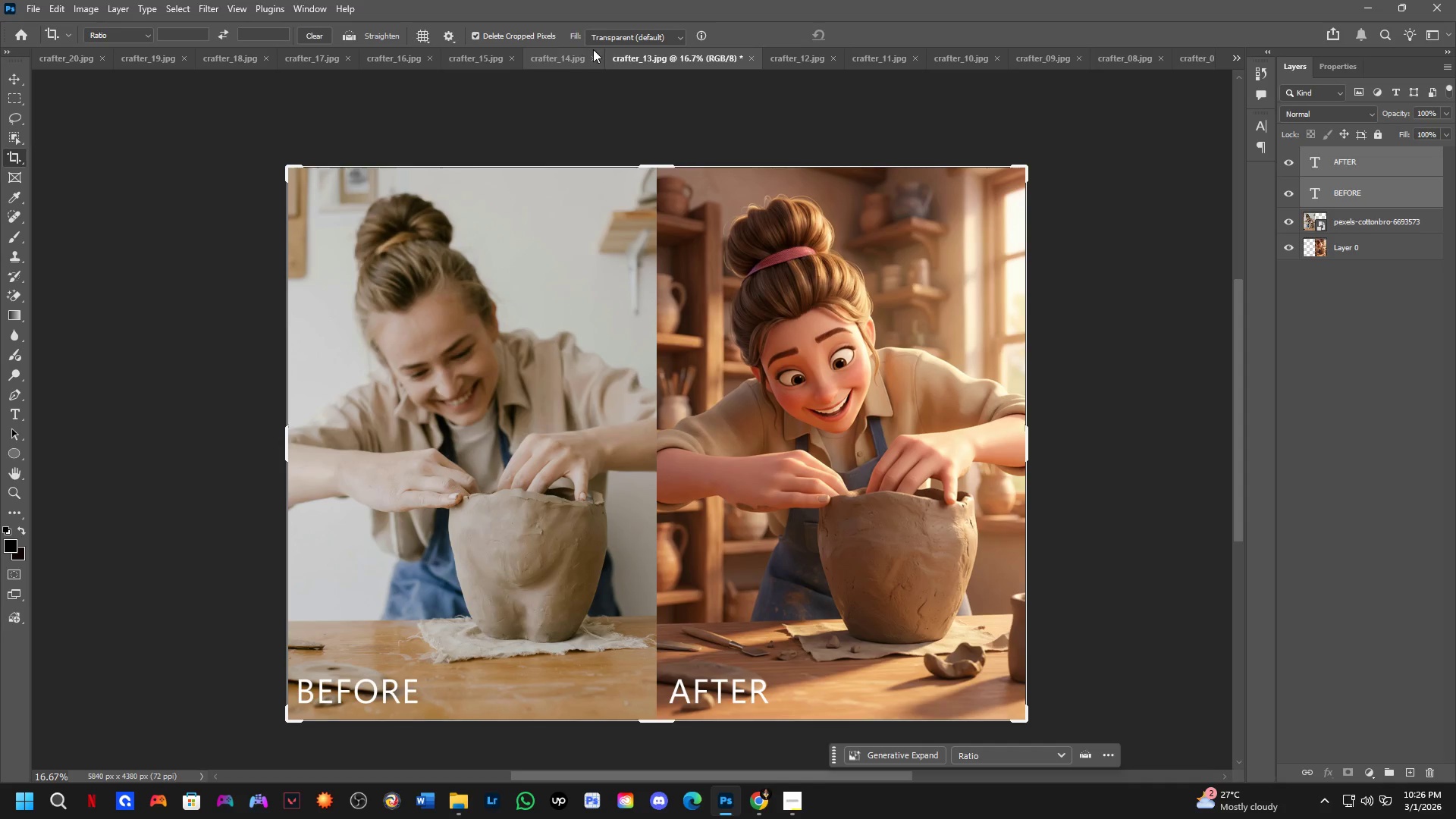 
left_click([558, 52])
 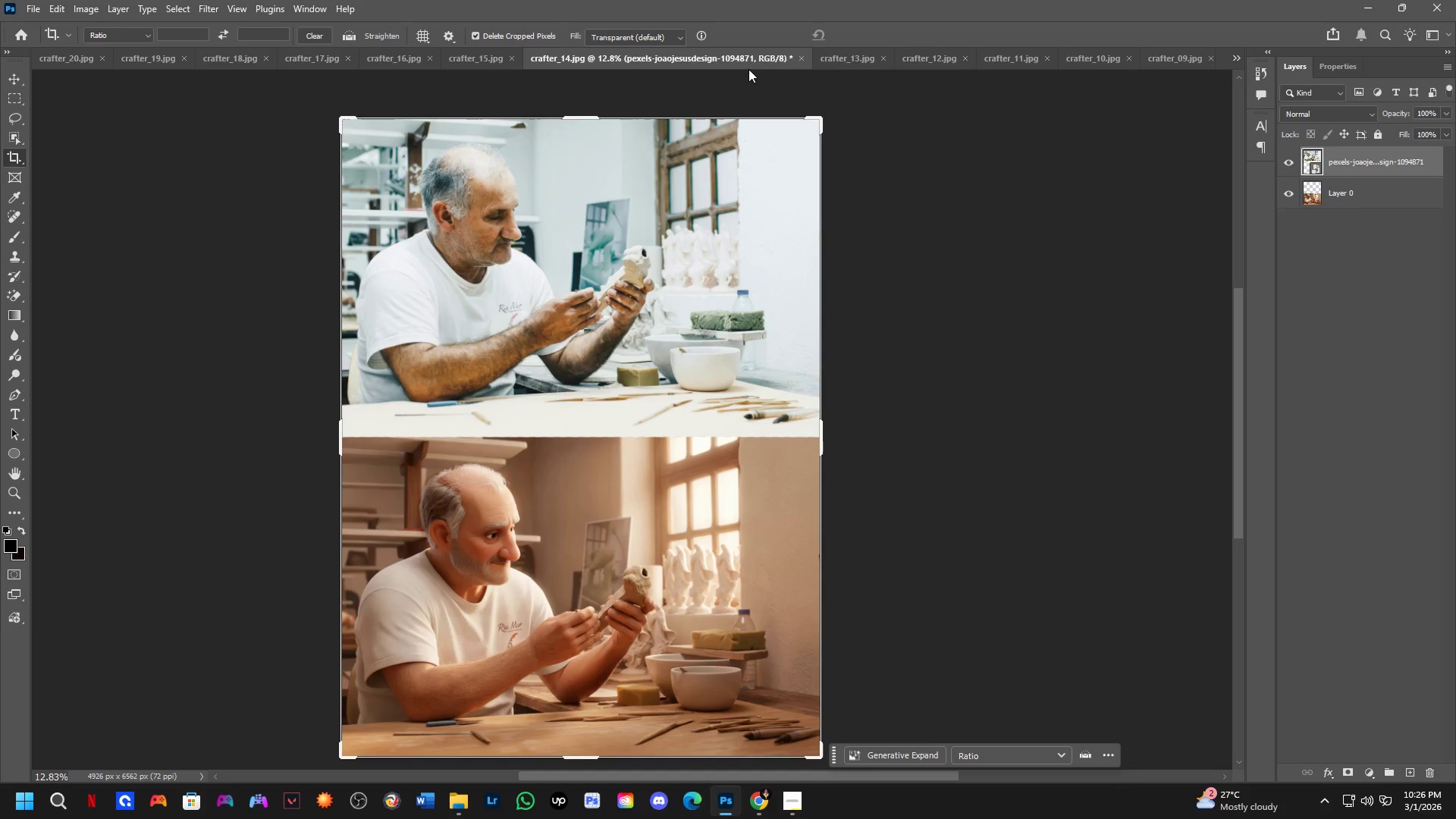 
left_click([861, 58])
 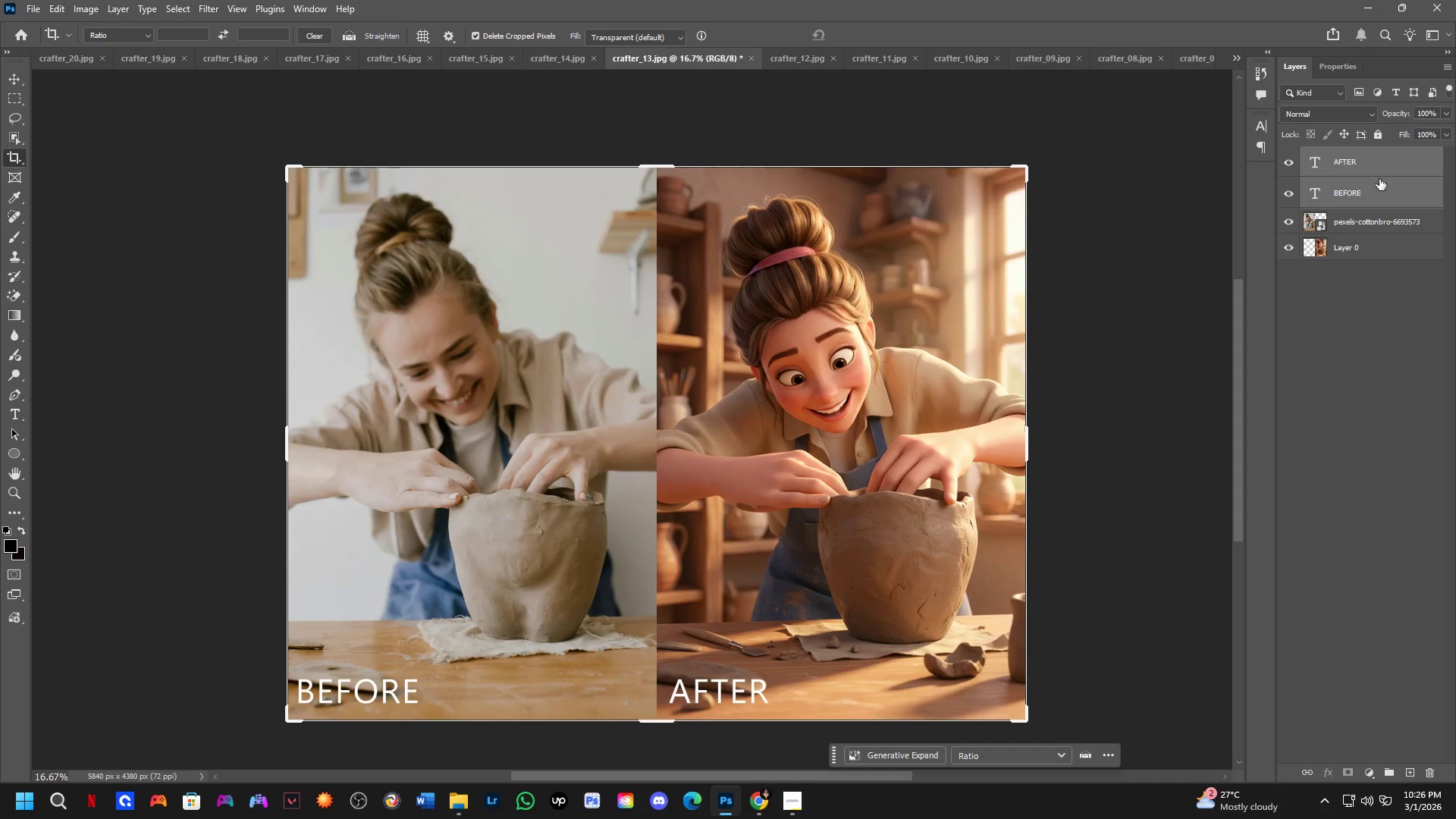 
left_click_drag(start_coordinate=[1398, 163], to_coordinate=[632, 306])
 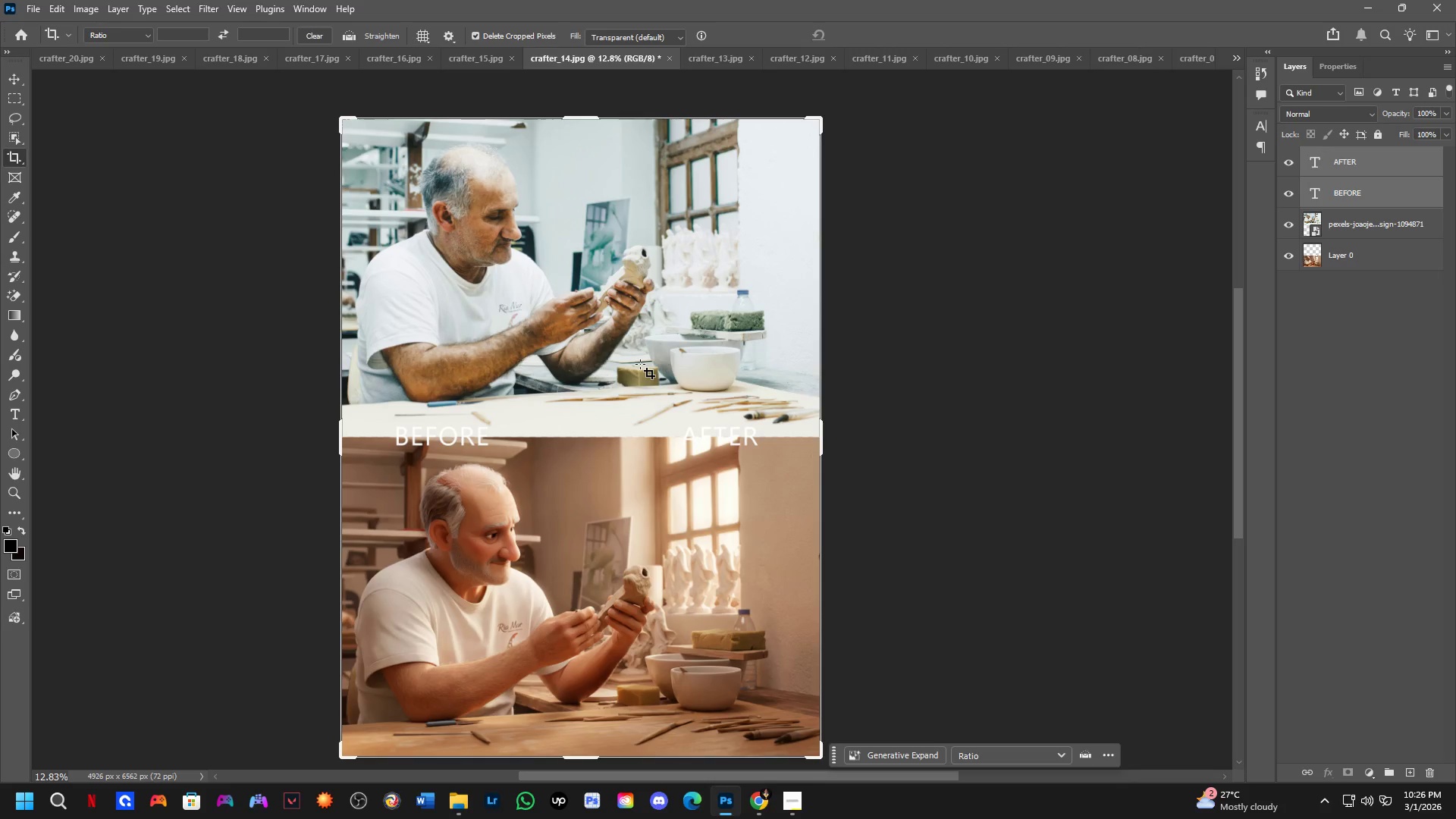 
hold_key(key=ShiftLeft, duration=0.7)
 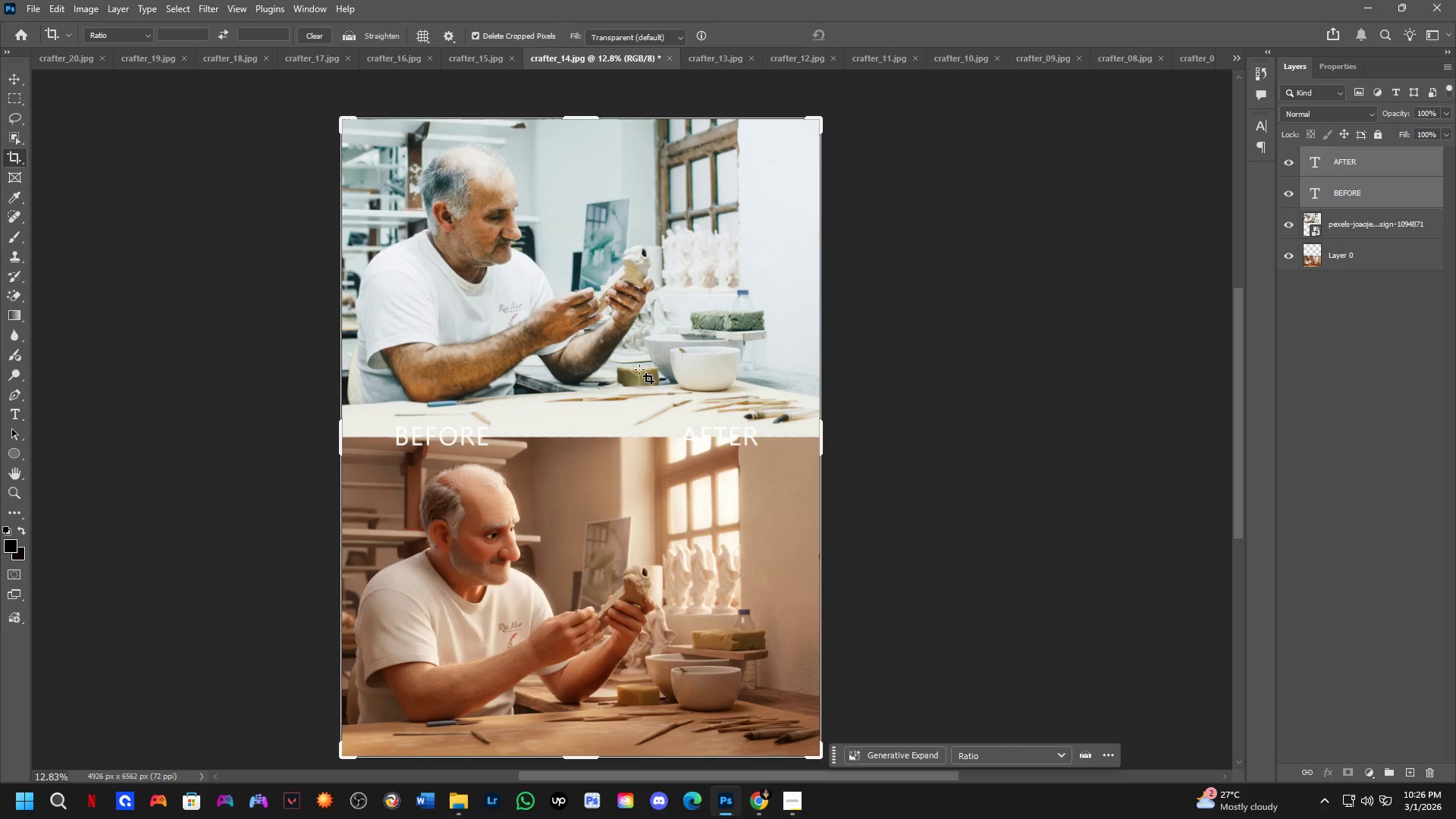 
key(B)
 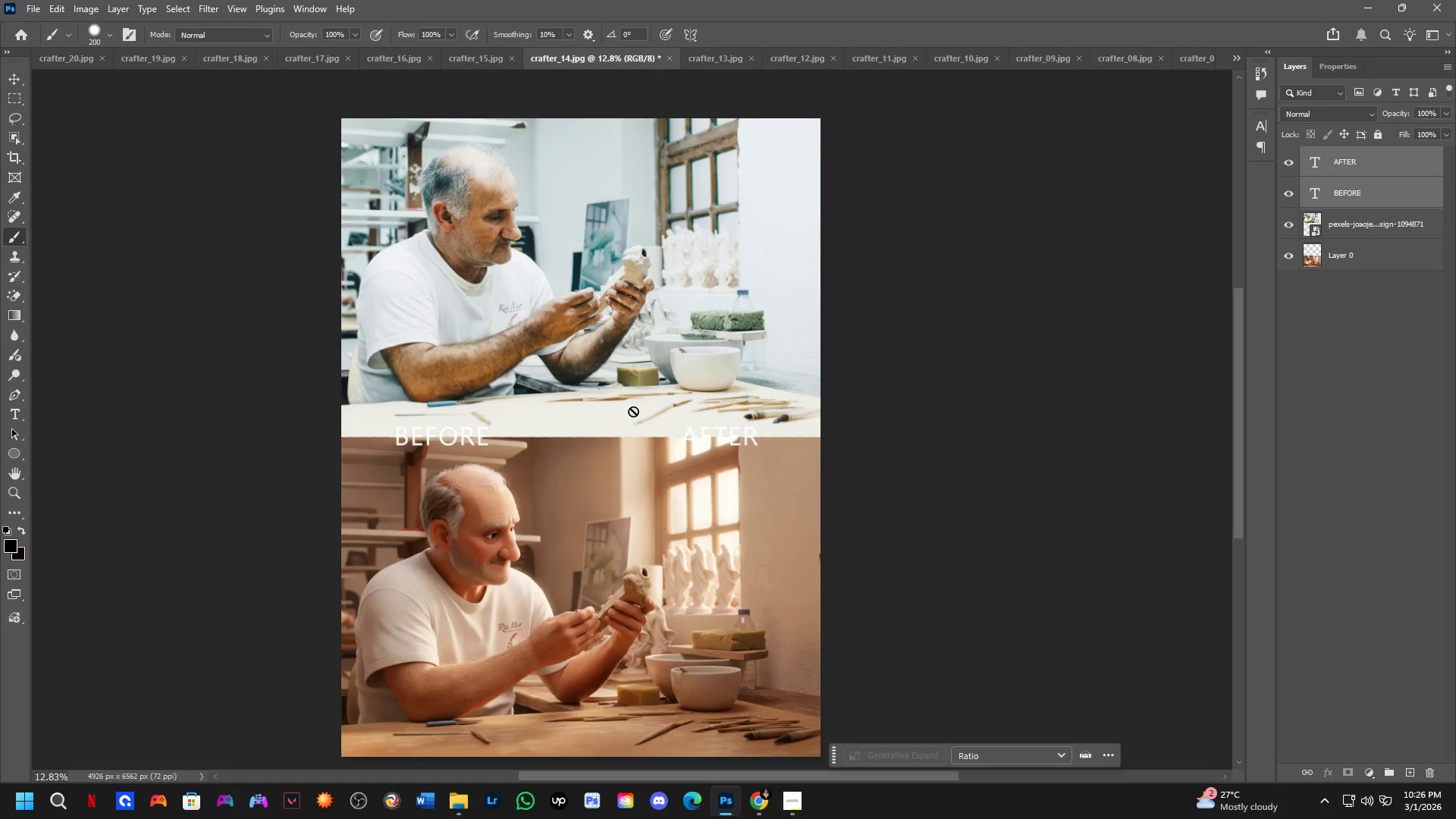 
scroll: coordinate [419, 448], scroll_direction: up, amount: 4.0
 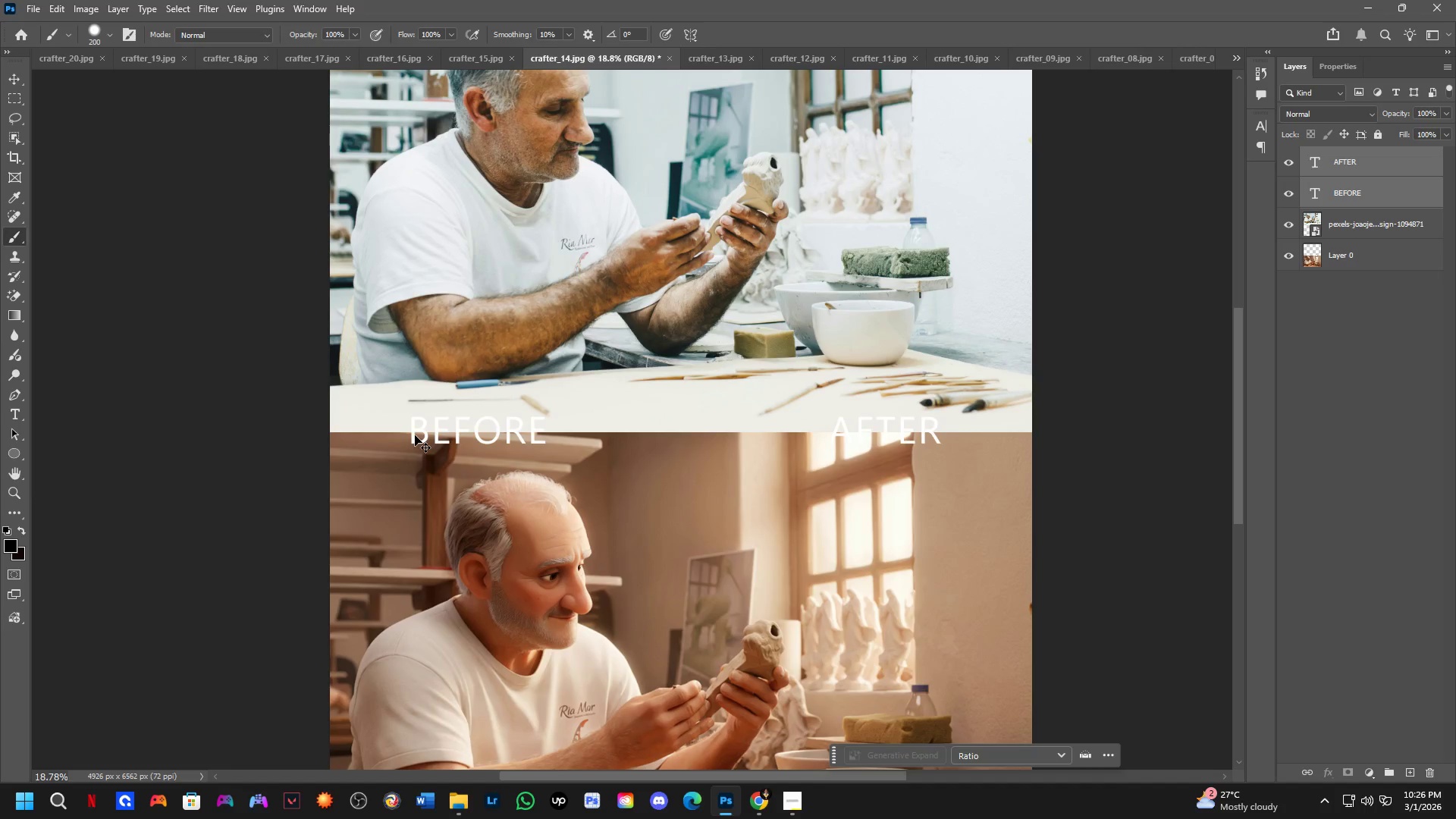 
hold_key(key=ControlLeft, duration=1.52)
left_click_drag(start_coordinate=[413, 432], to_coordinate=[352, 406])
 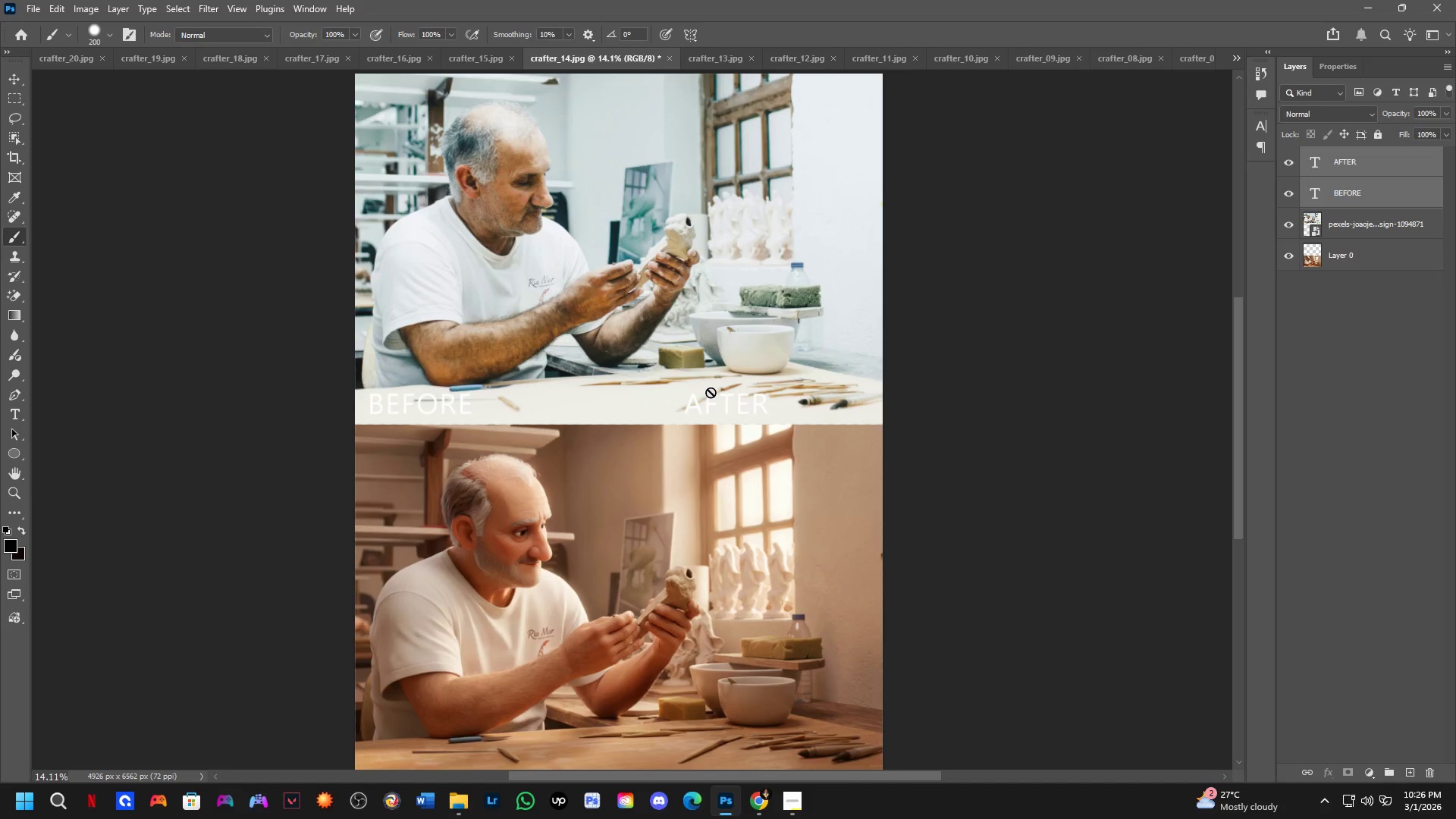 
hold_key(key=ControlLeft, duration=0.47)
 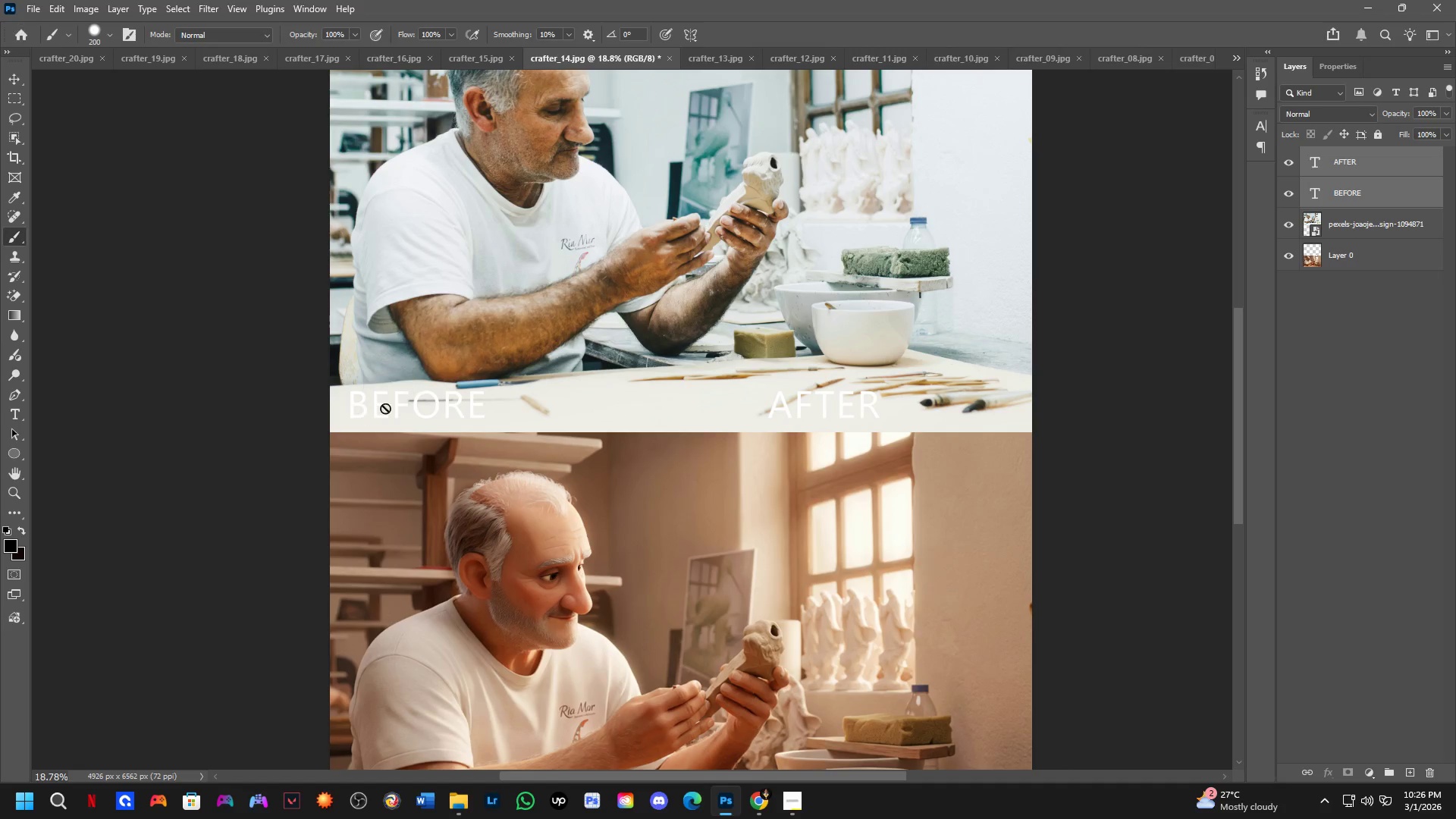 
scroll: coordinate [711, 392], scroll_direction: down, amount: 2.0
 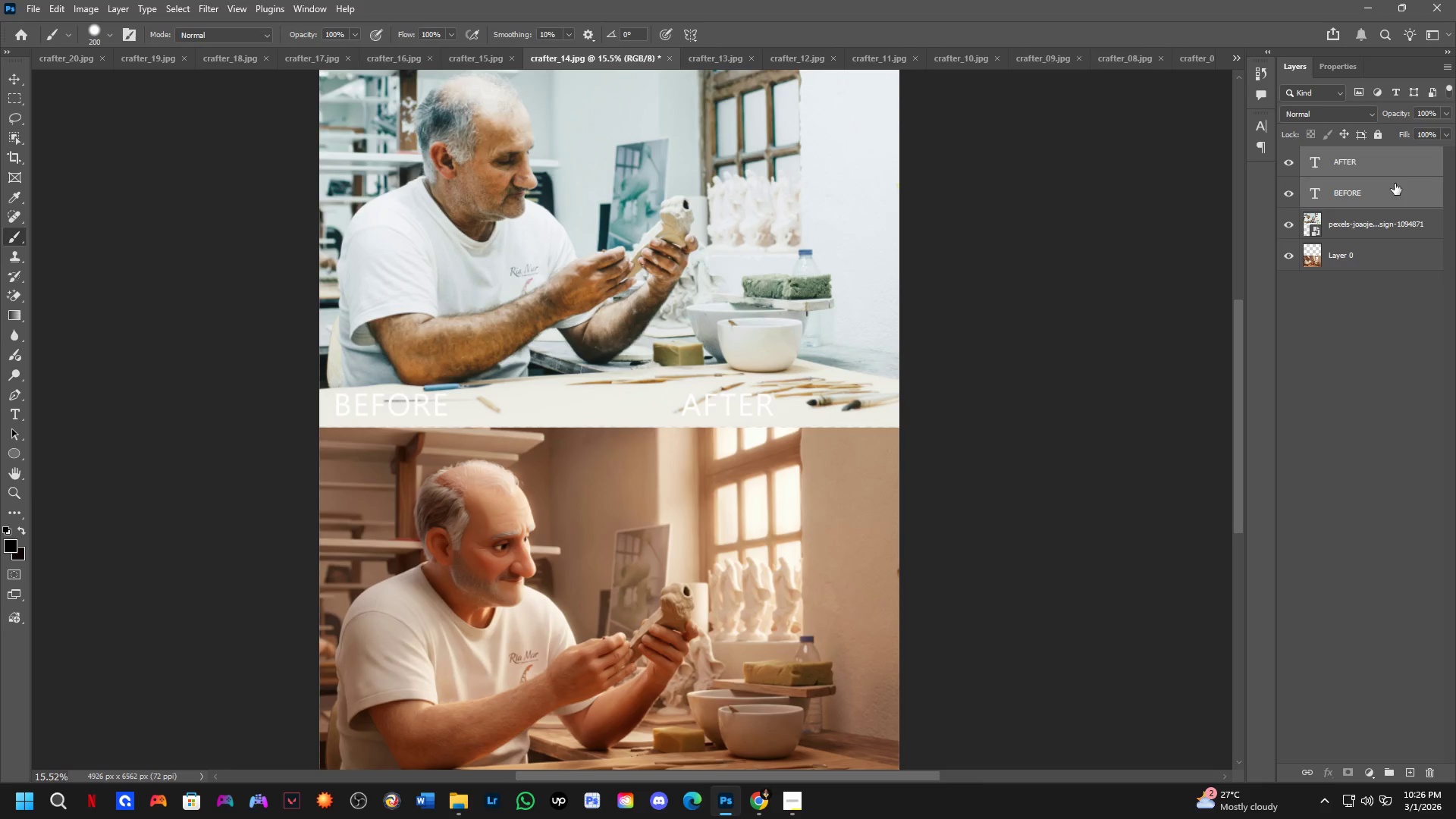 
left_click([1395, 161])
 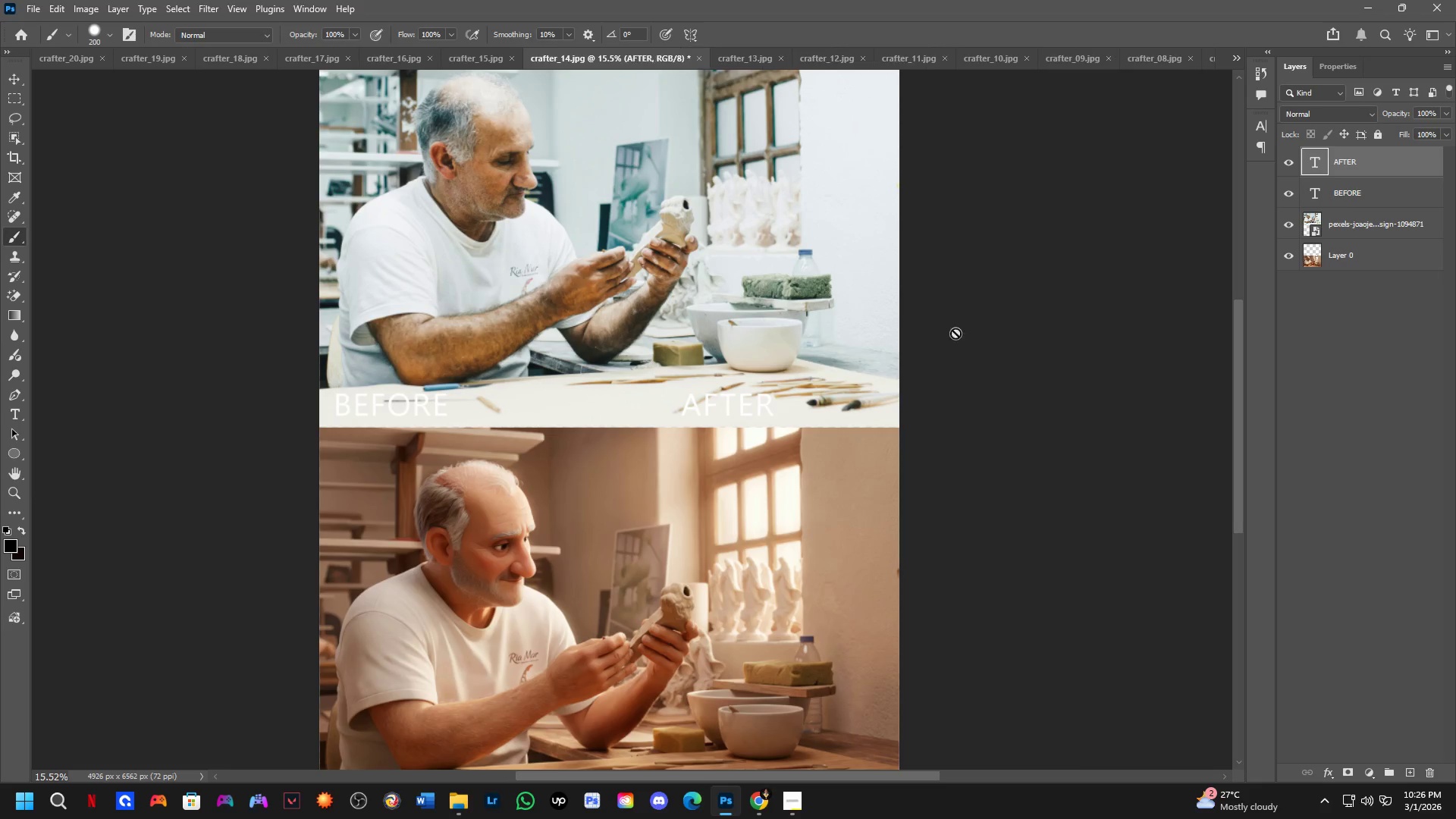 
scroll: coordinate [915, 342], scroll_direction: down, amount: 3.0
 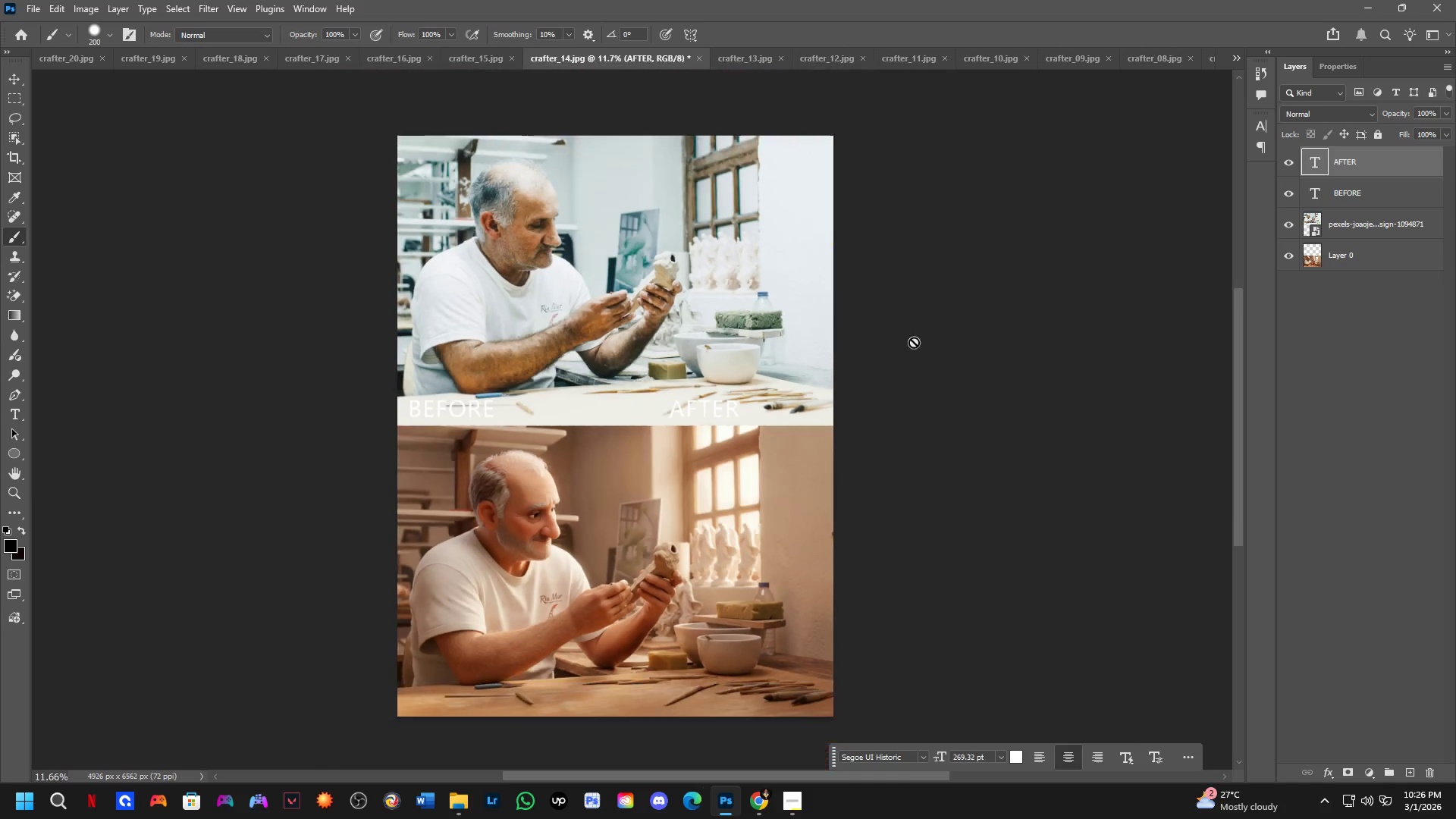 
key(Control+T)
 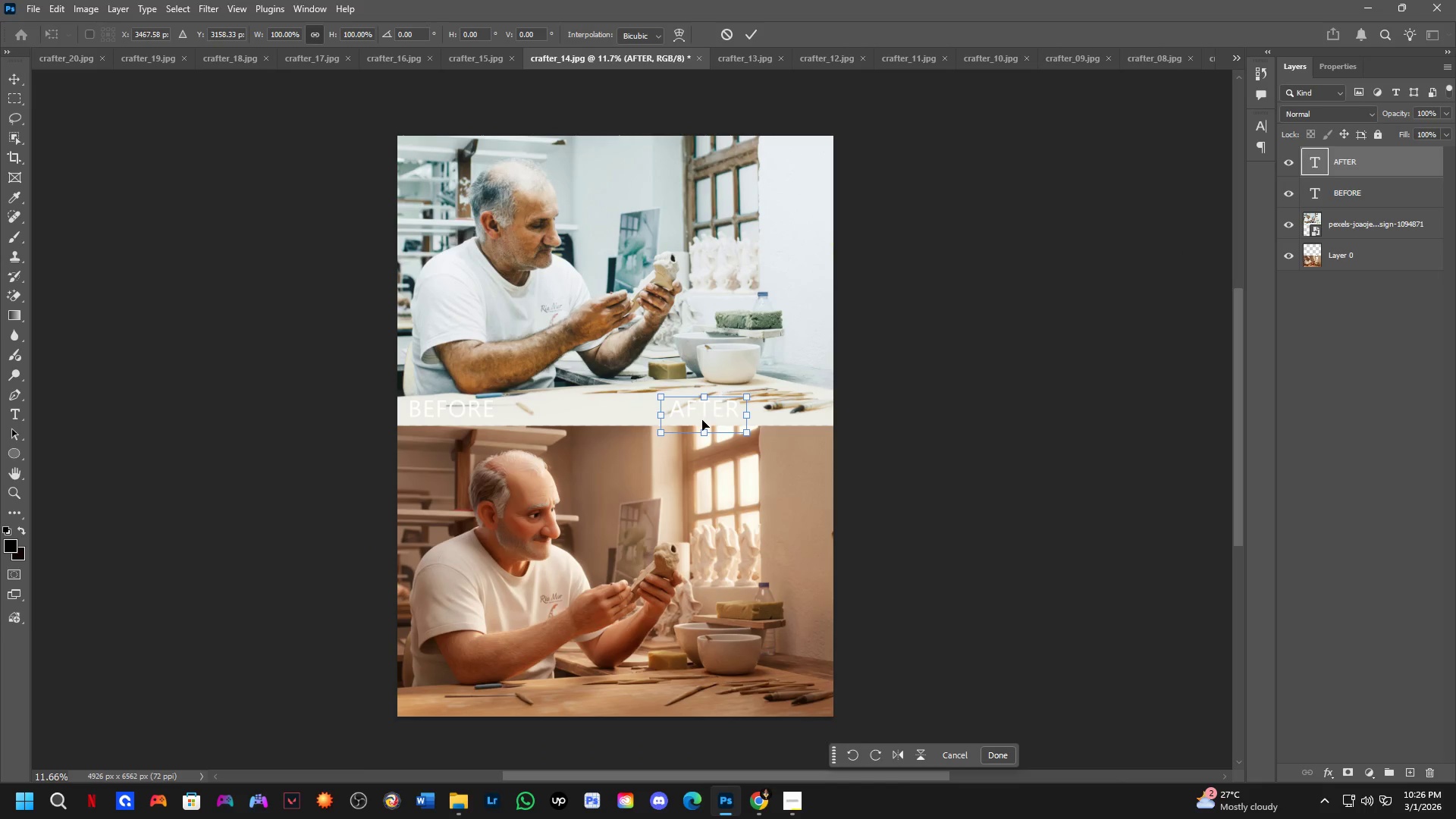 
left_click_drag(start_coordinate=[704, 413], to_coordinate=[445, 695])
 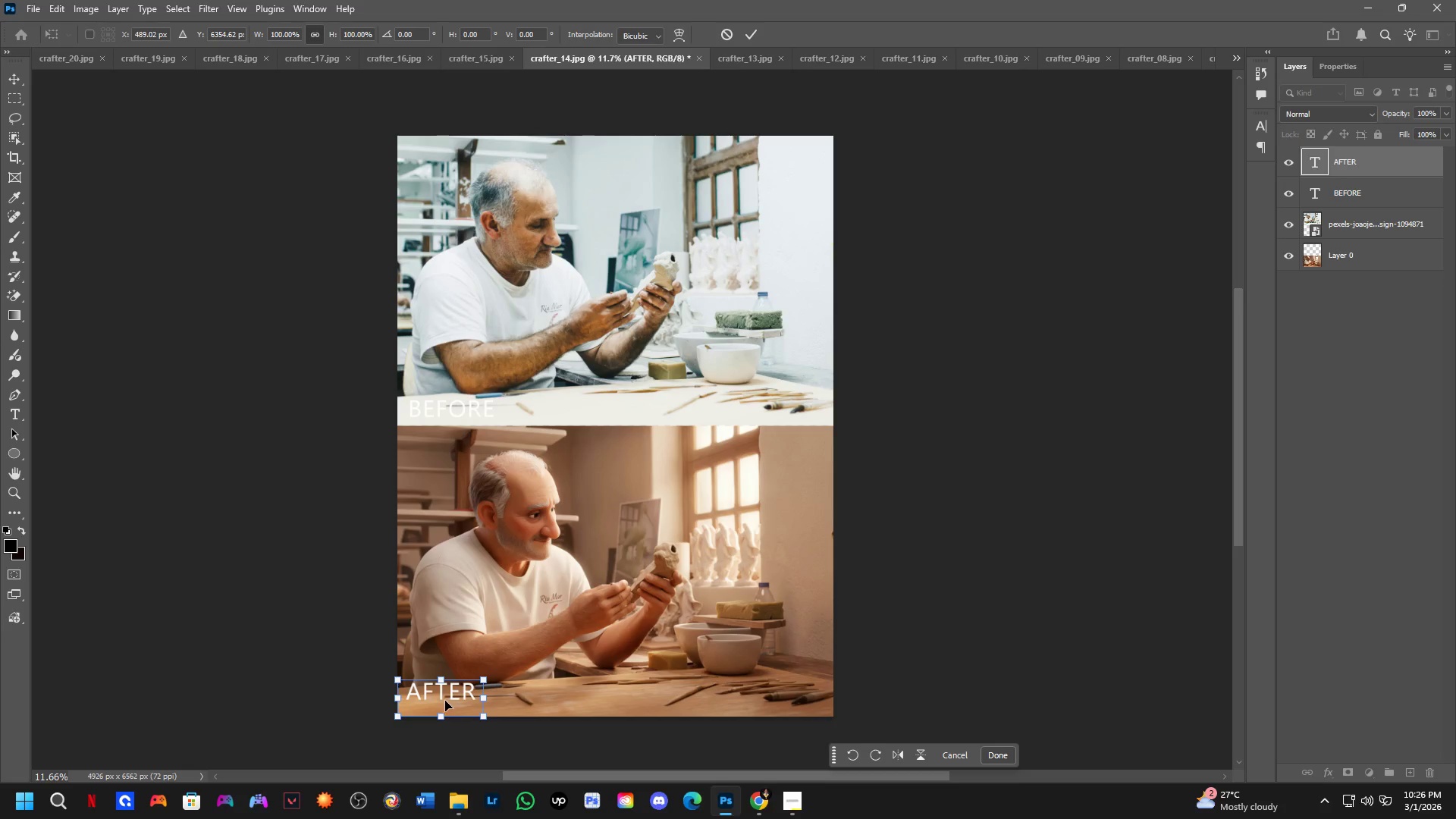 
key(NumpadEnter)
 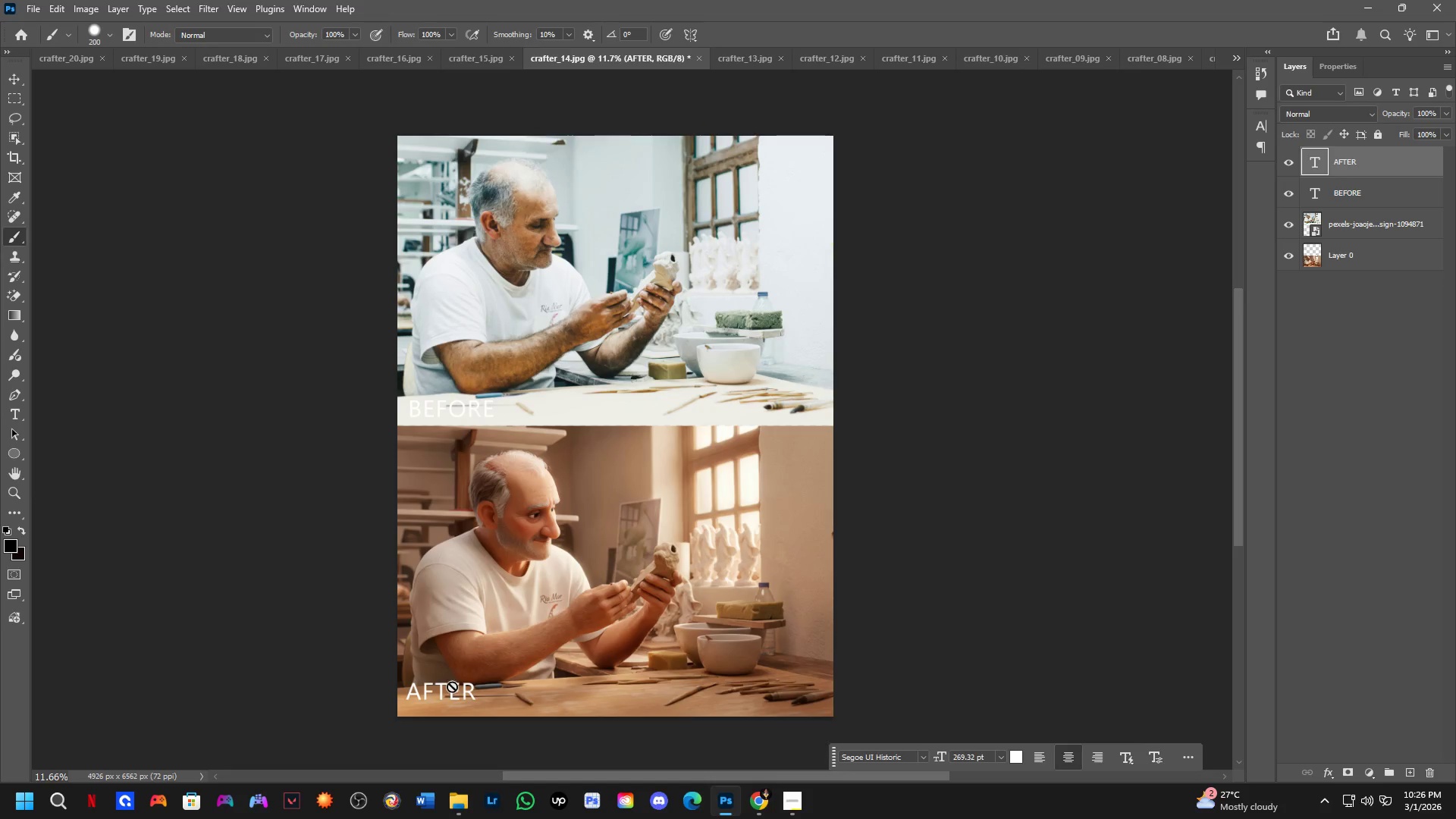 
scroll: coordinate [466, 654], scroll_direction: down, amount: 2.0
 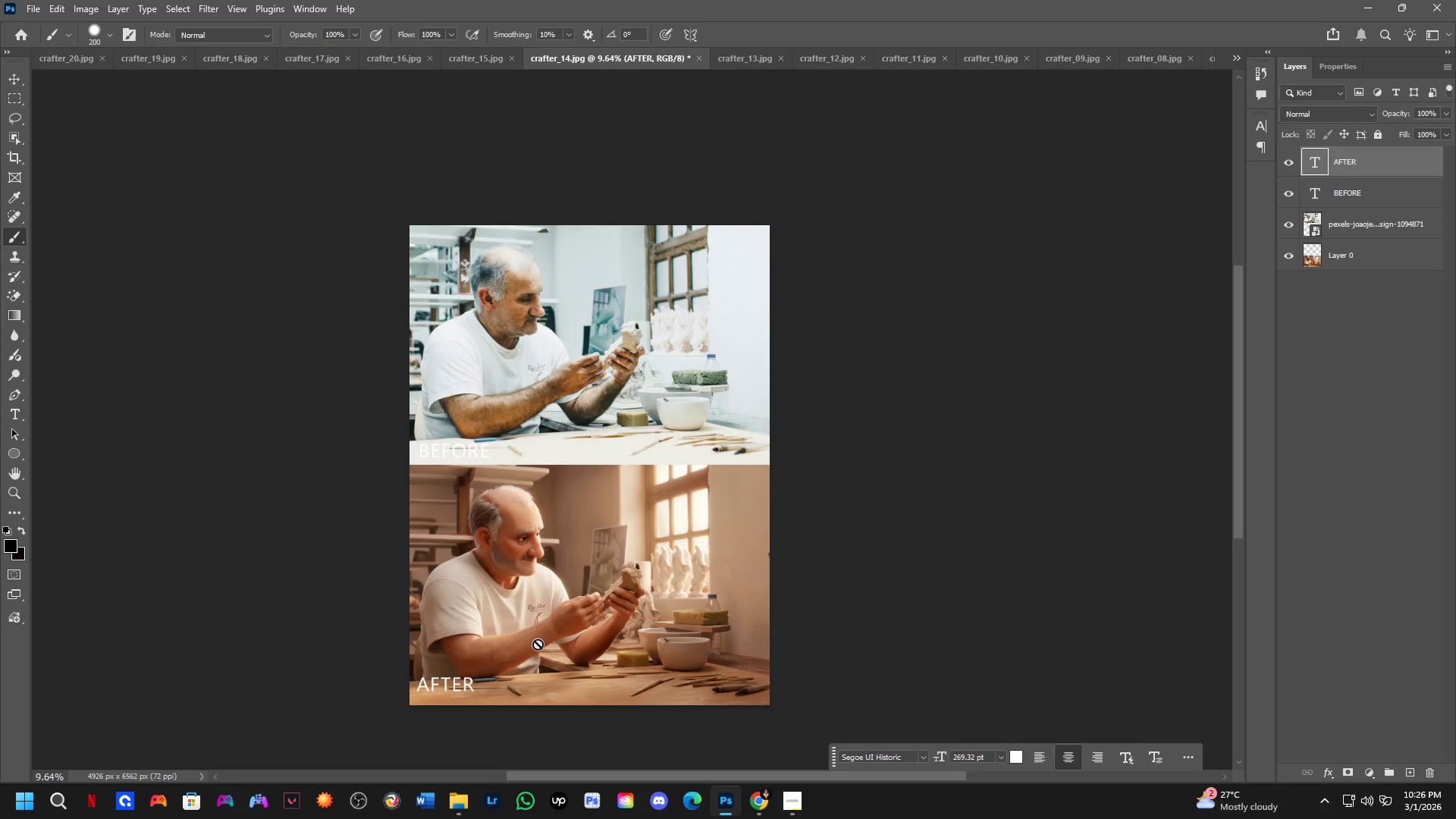 
hold_key(key=Space, duration=0.45)
 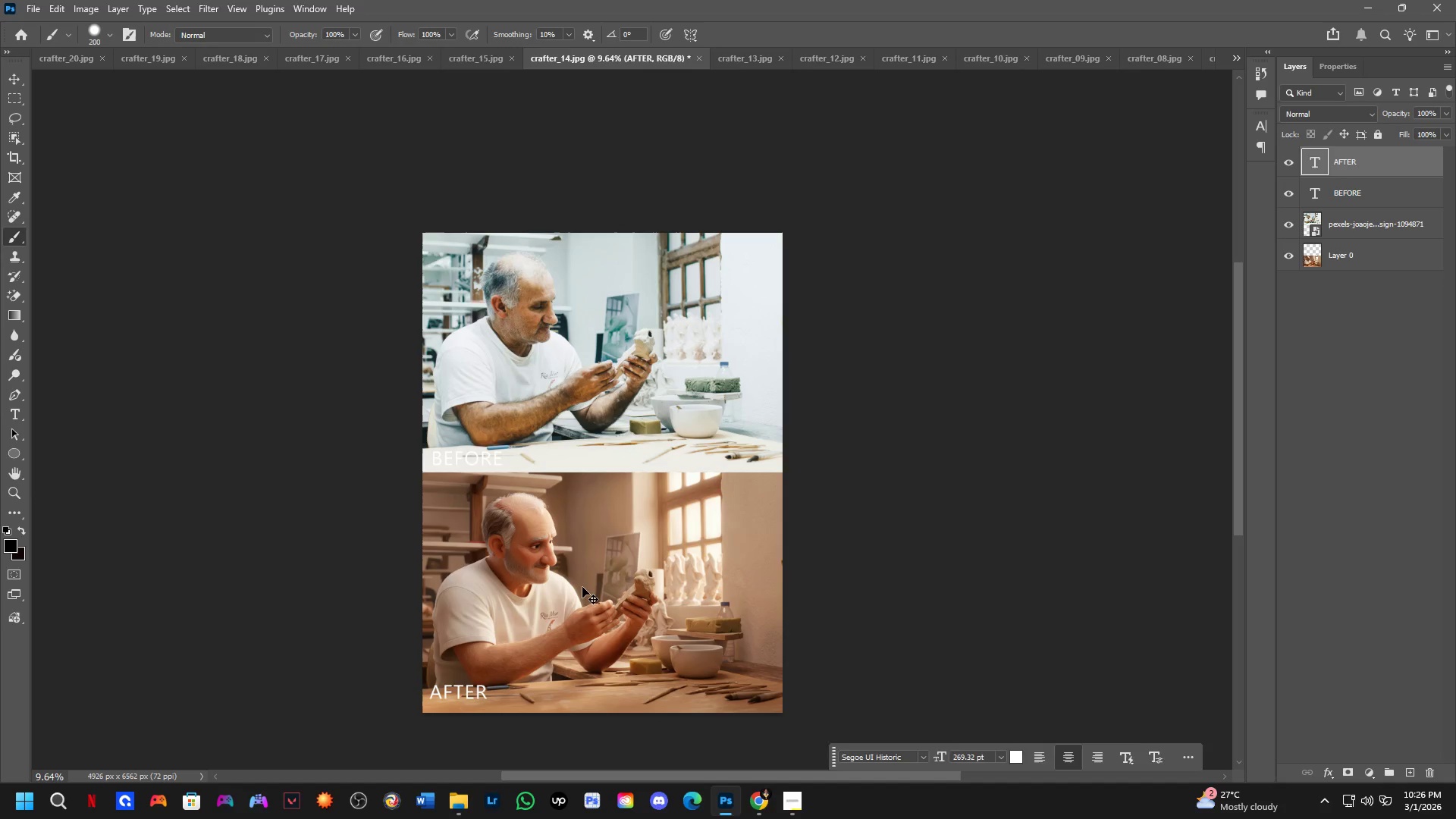 
left_click_drag(start_coordinate=[542, 640], to_coordinate=[555, 648])
 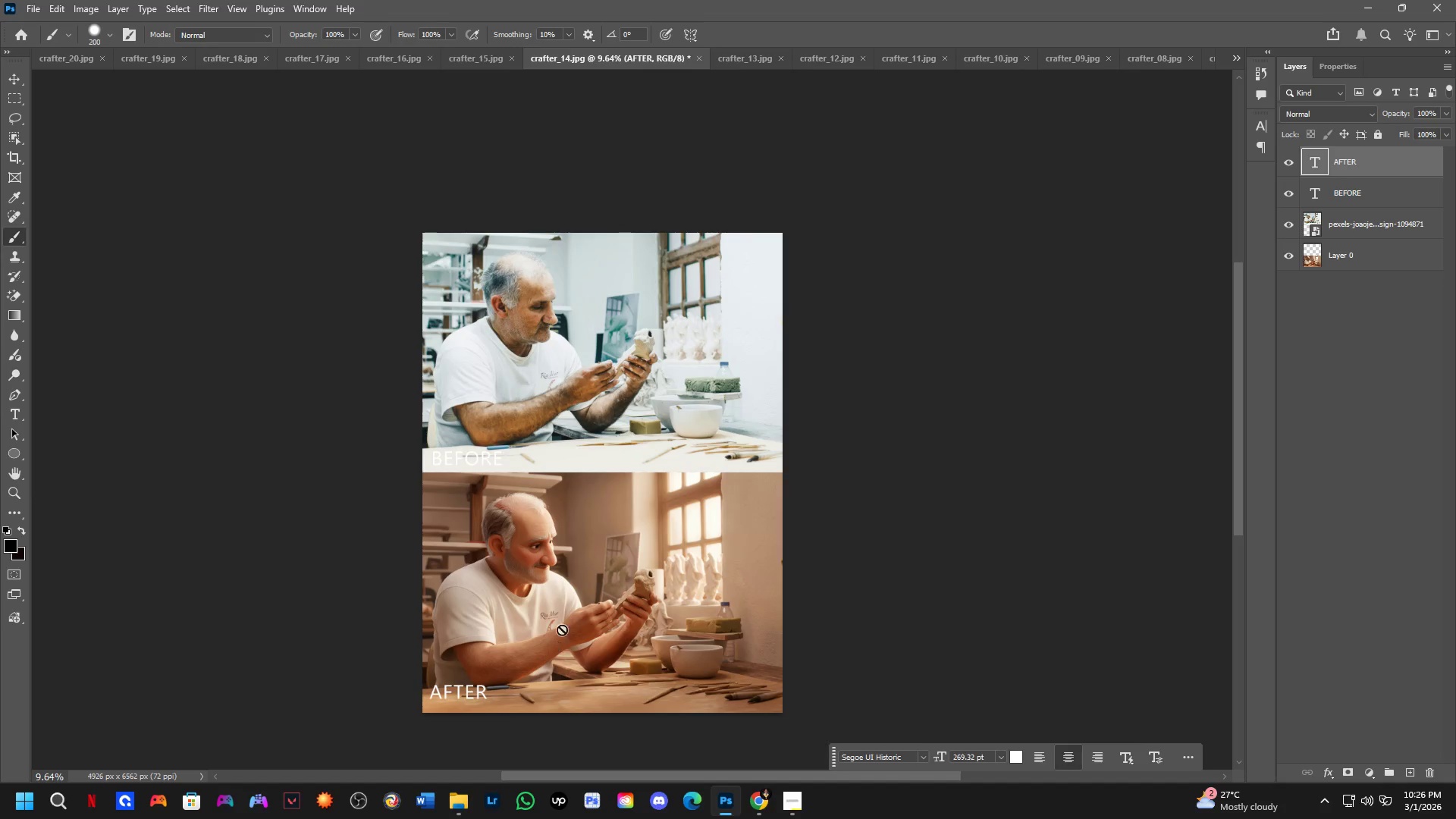 
key(Control+Shift+ShiftLeft)
 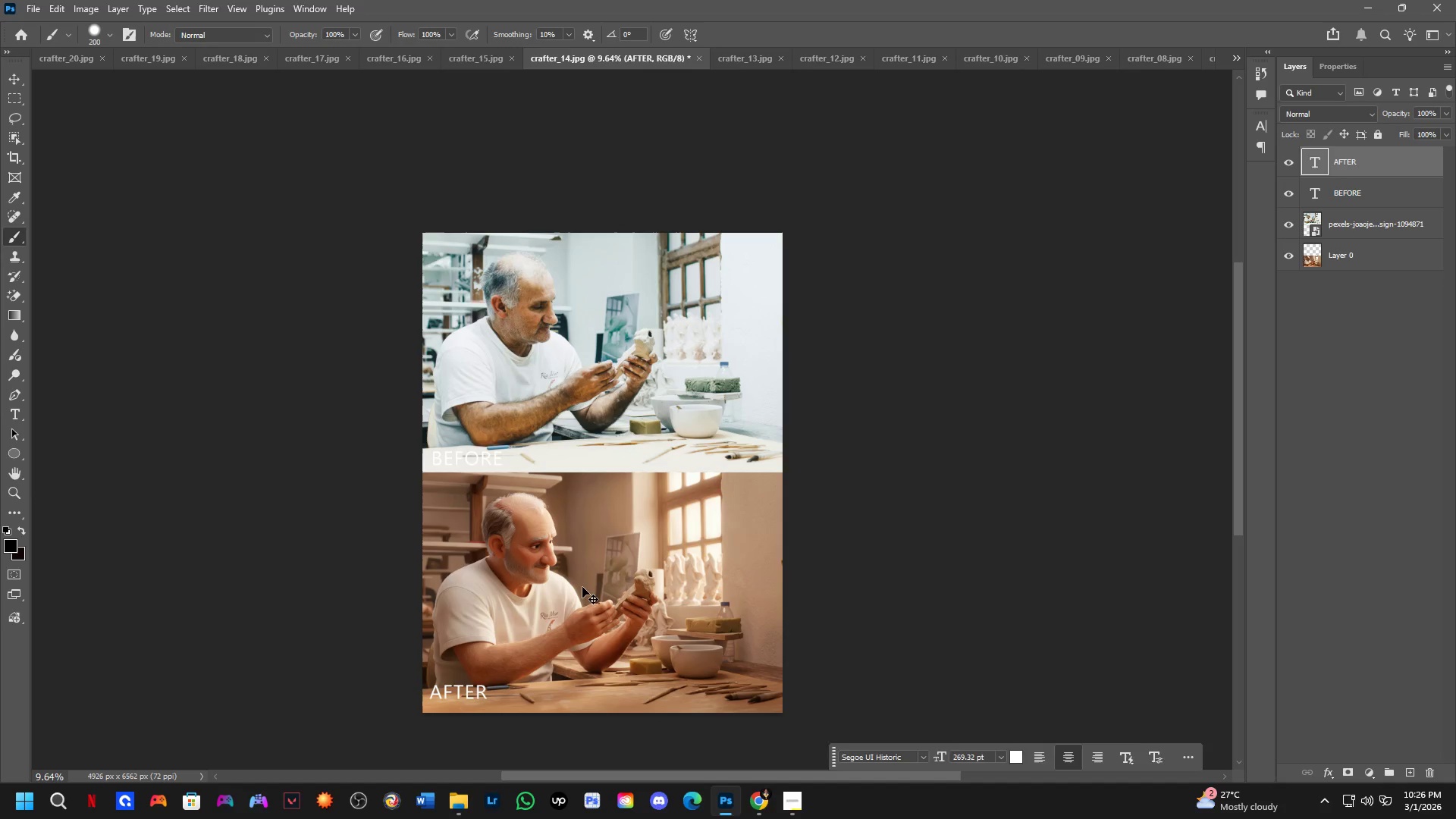 
key(Control+S)
 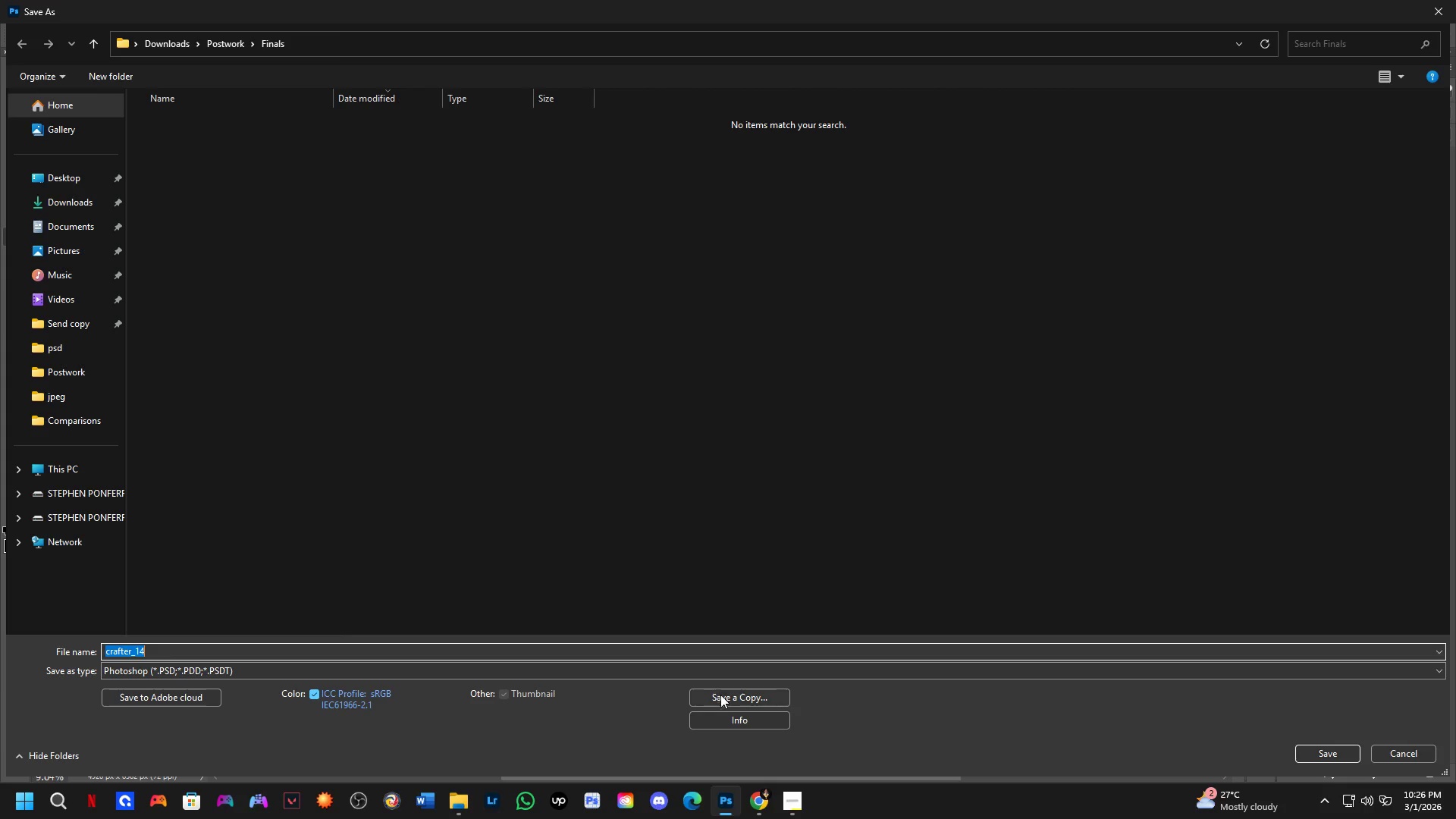 
left_click([726, 701])
 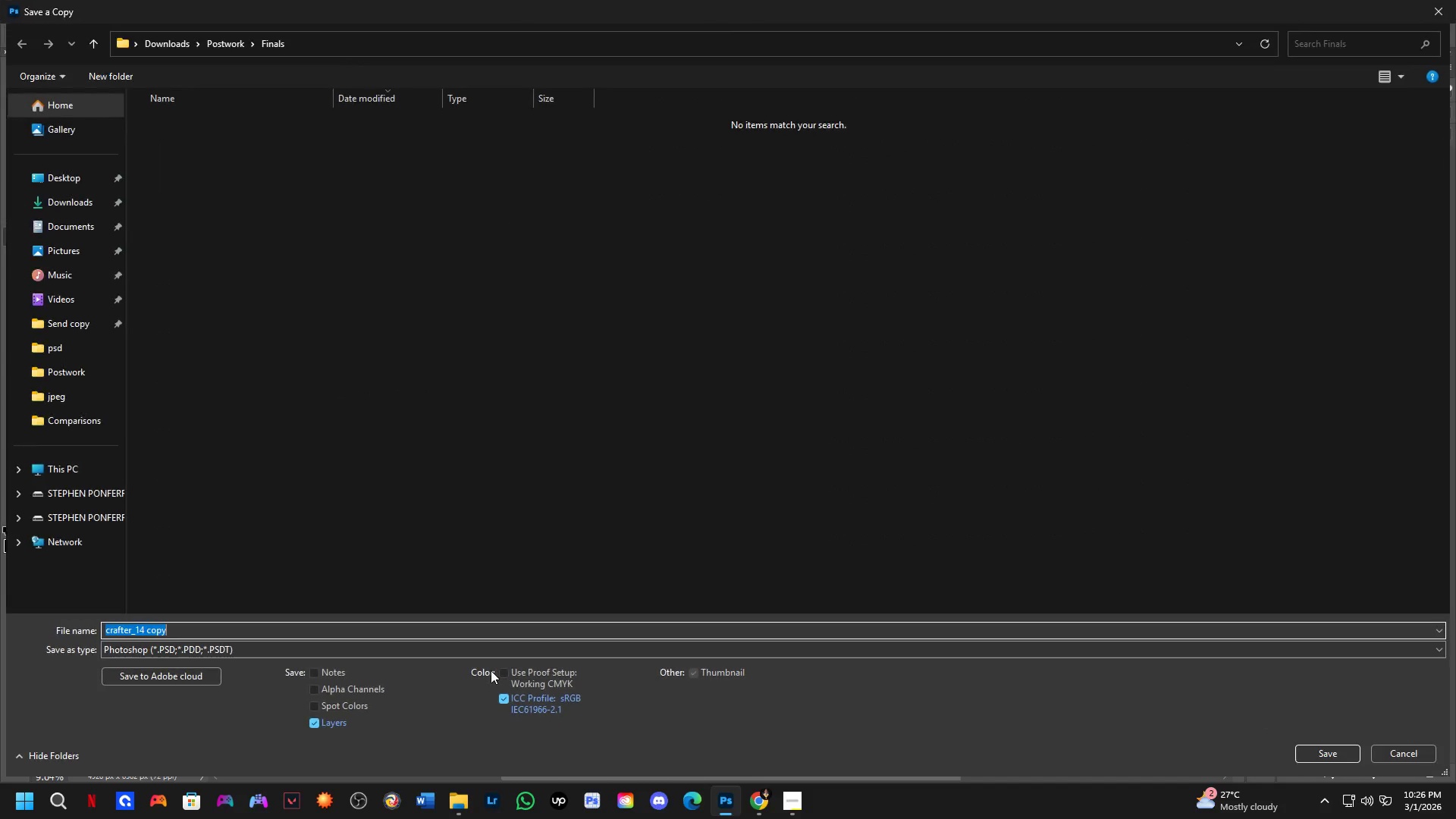 
left_click([476, 651])
 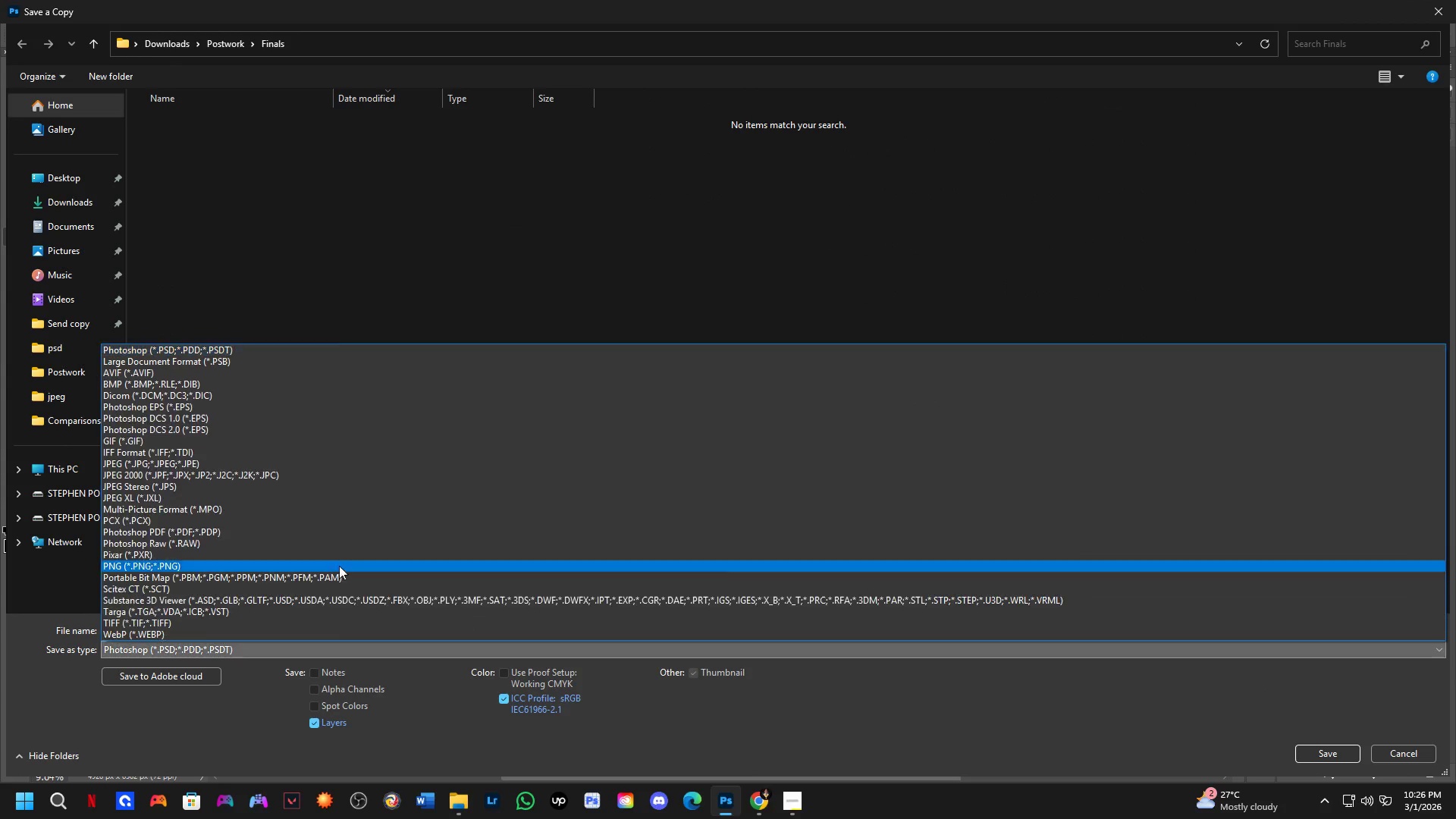 
left_click_drag(start_coordinate=[327, 552], to_coordinate=[356, 465])
 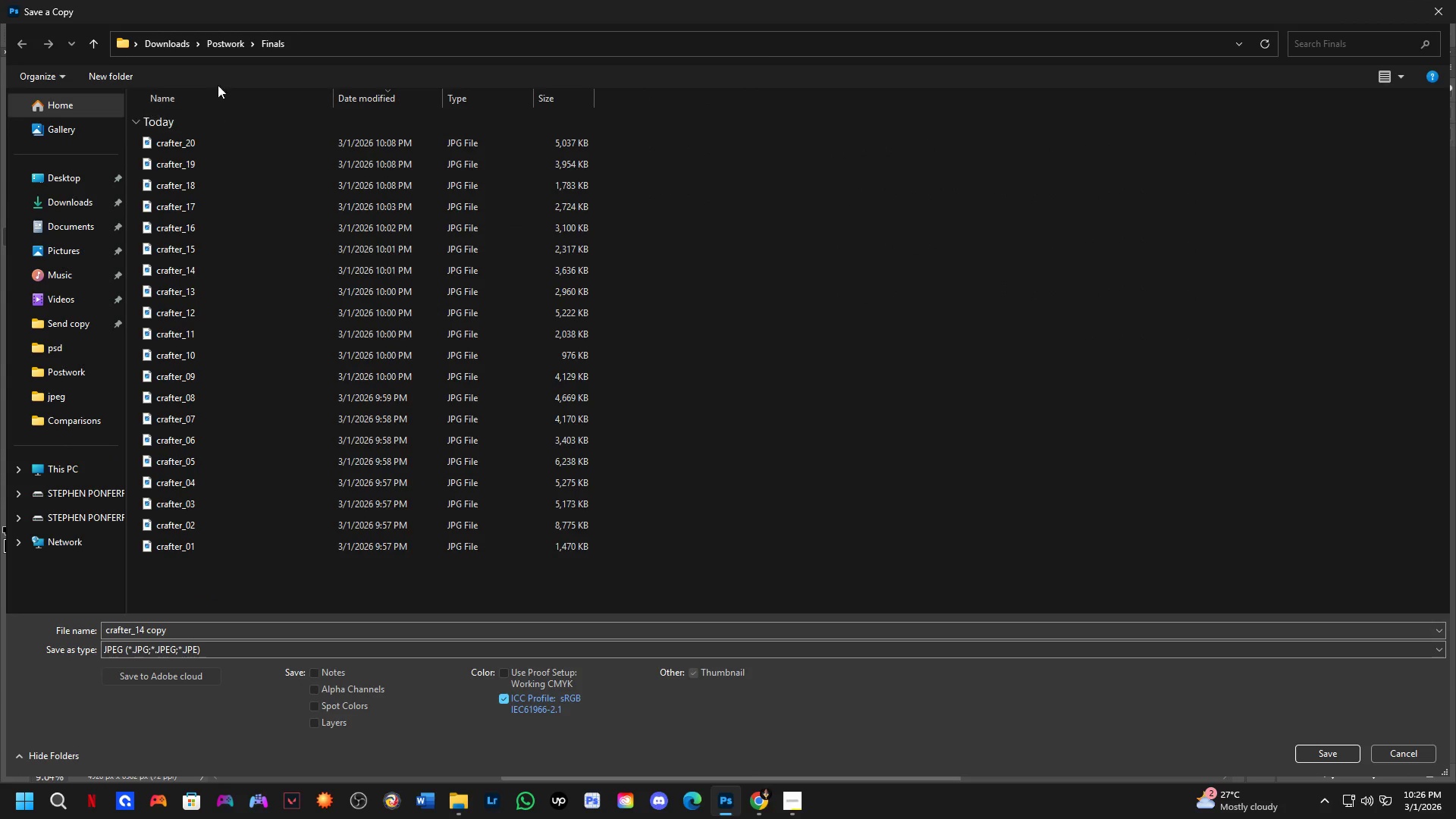 
left_click([218, 44])
 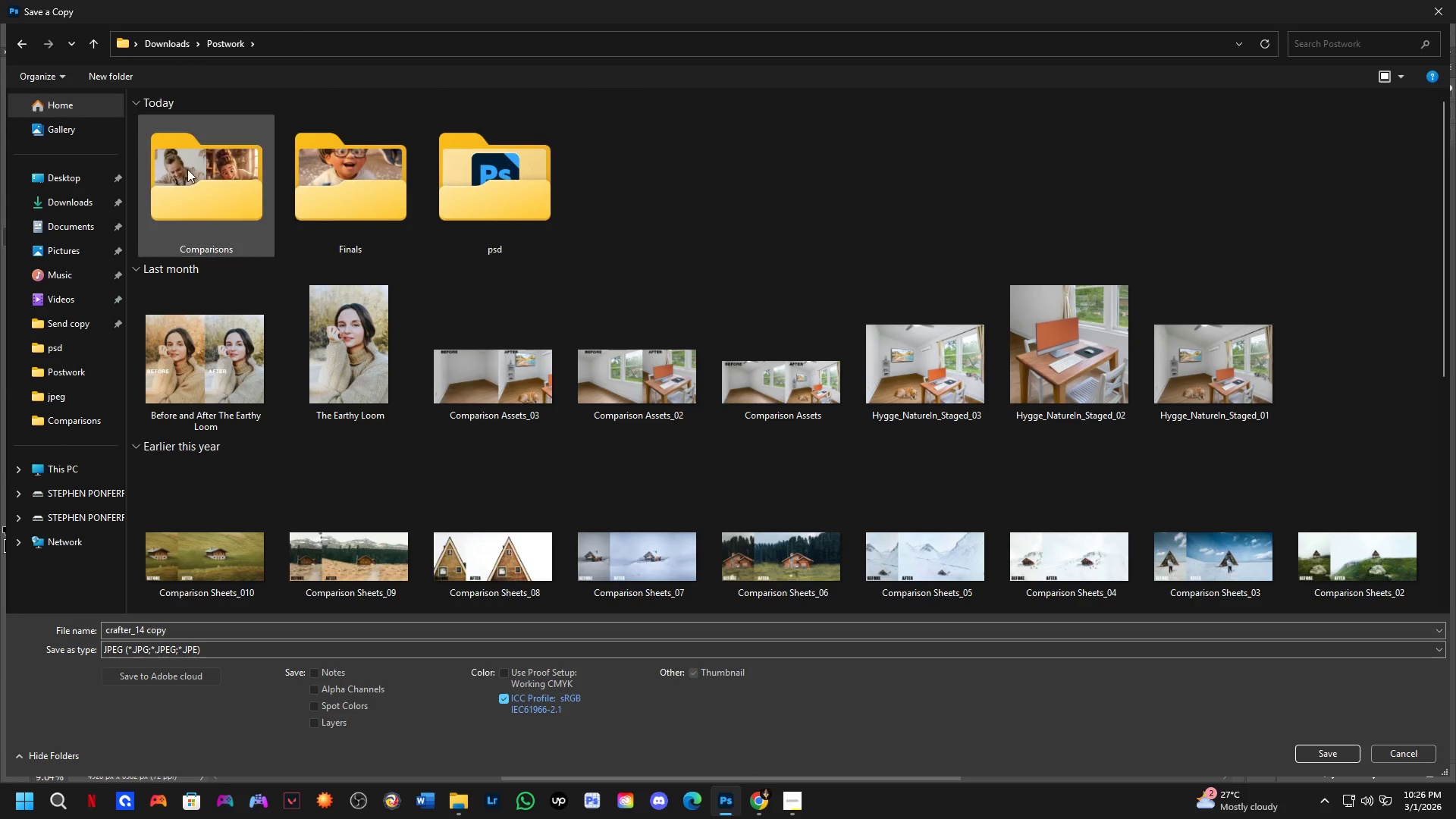 
double_click([191, 184])
 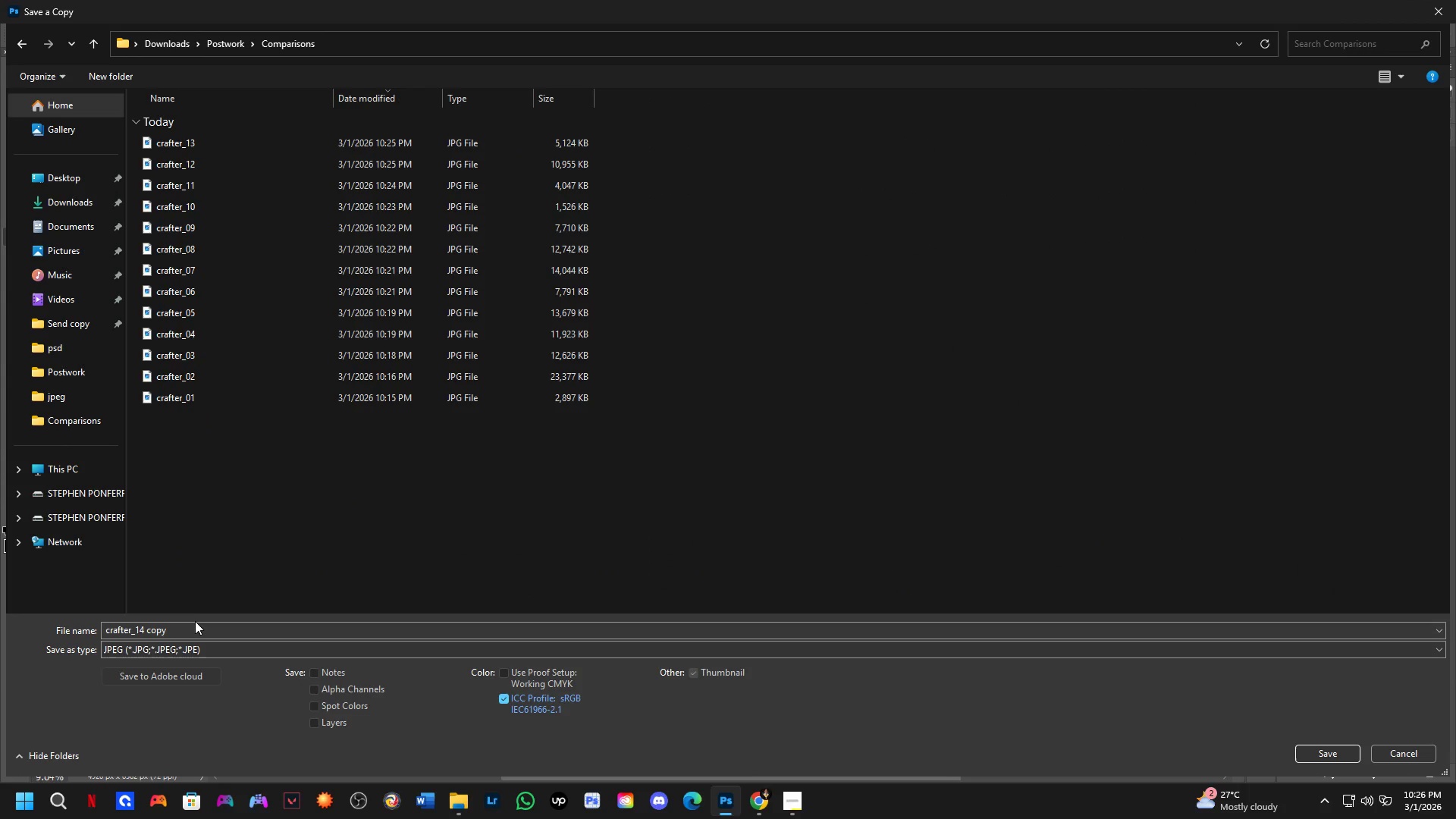 
left_click([196, 633])
 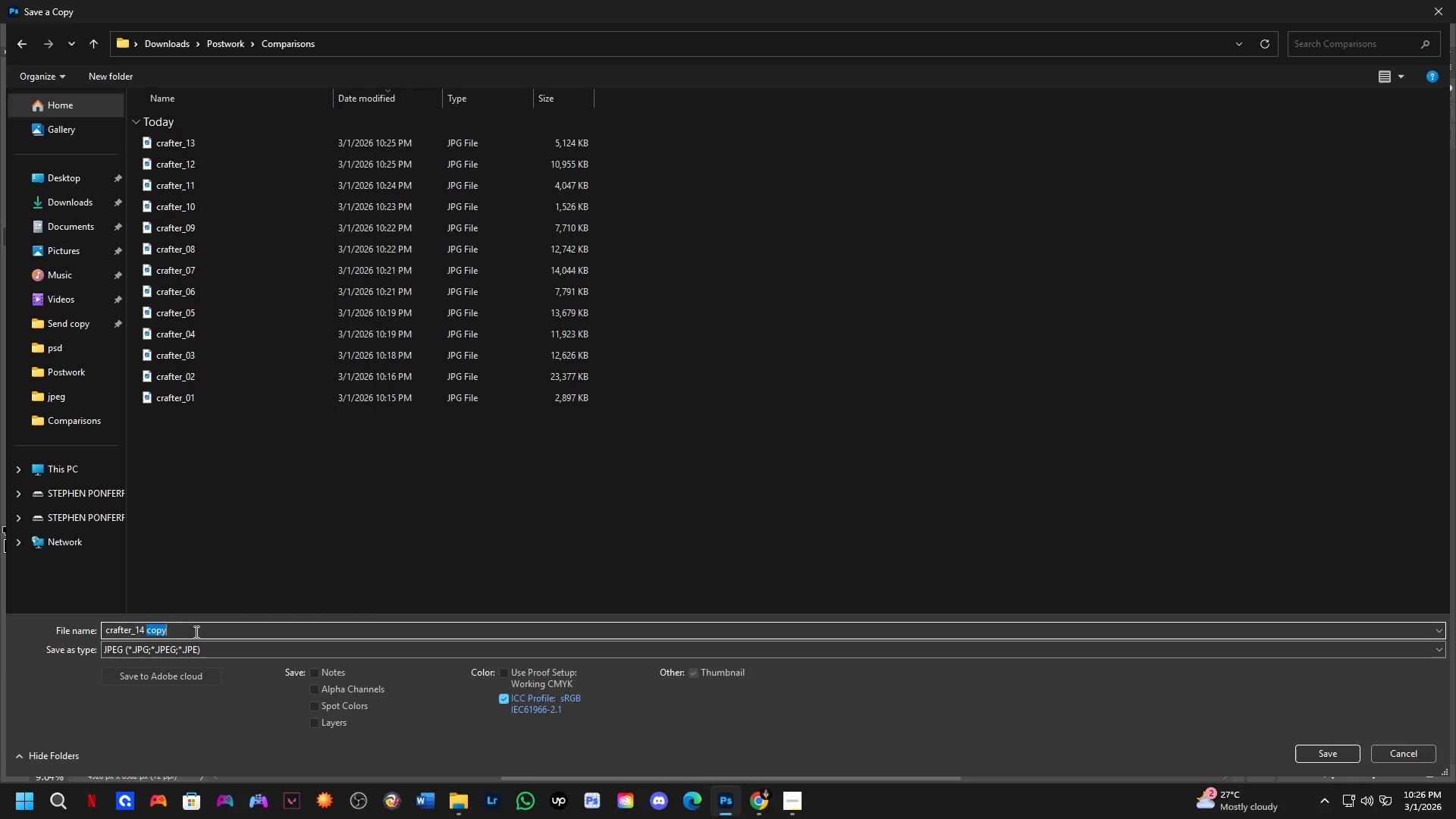 
key(Backspace)
 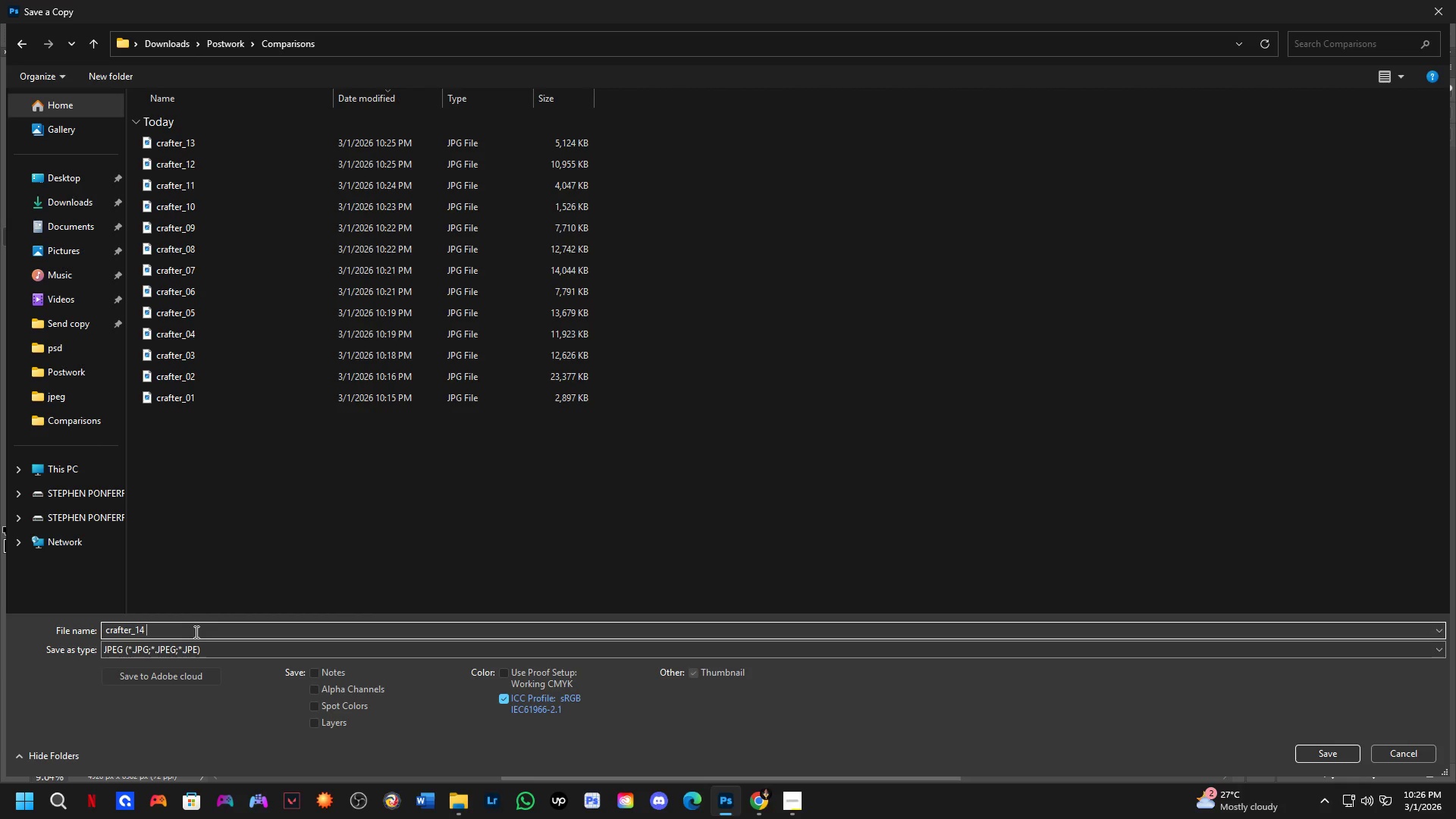 
key(Backspace)
 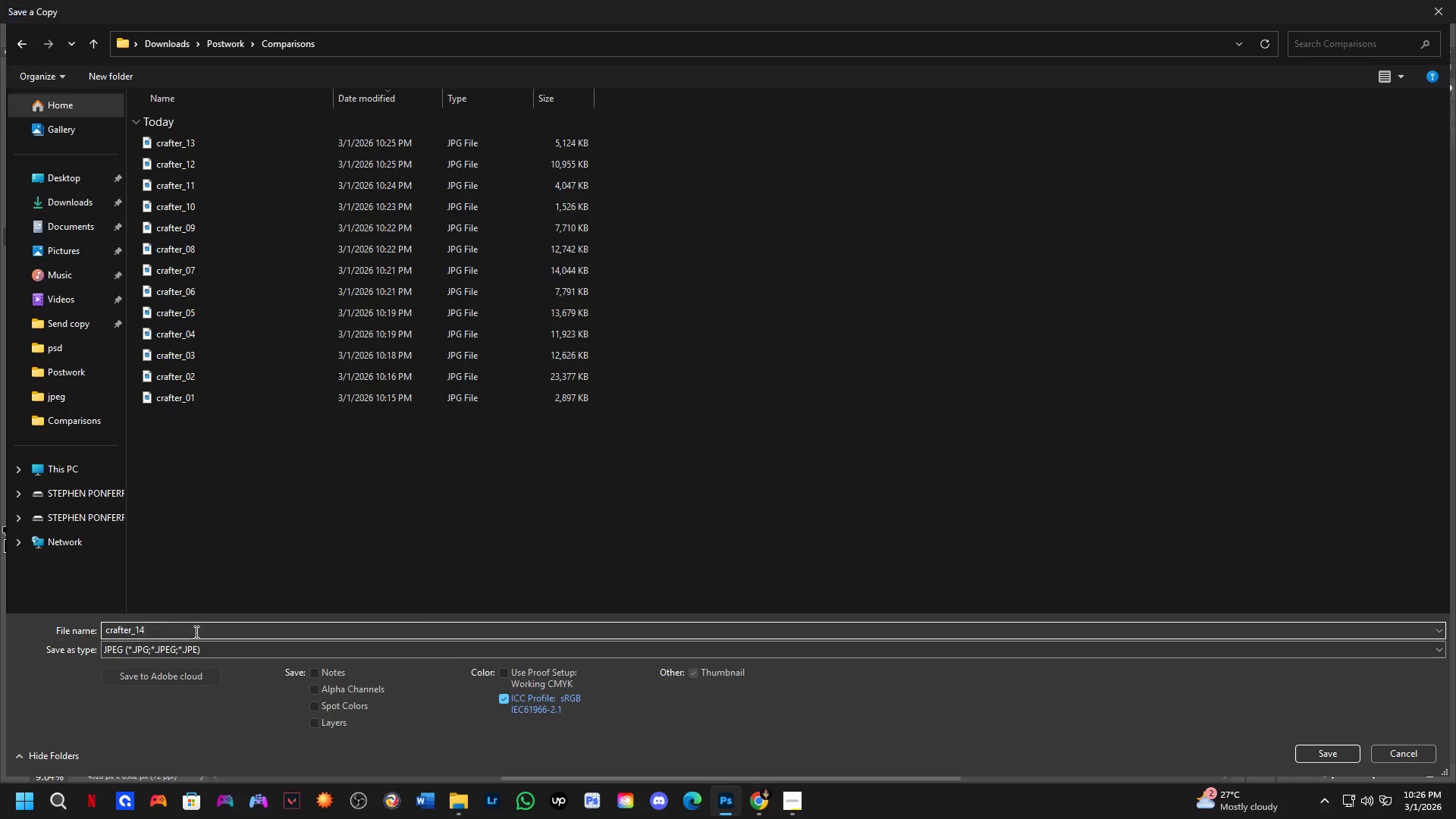 
key(NumpadEnter)
 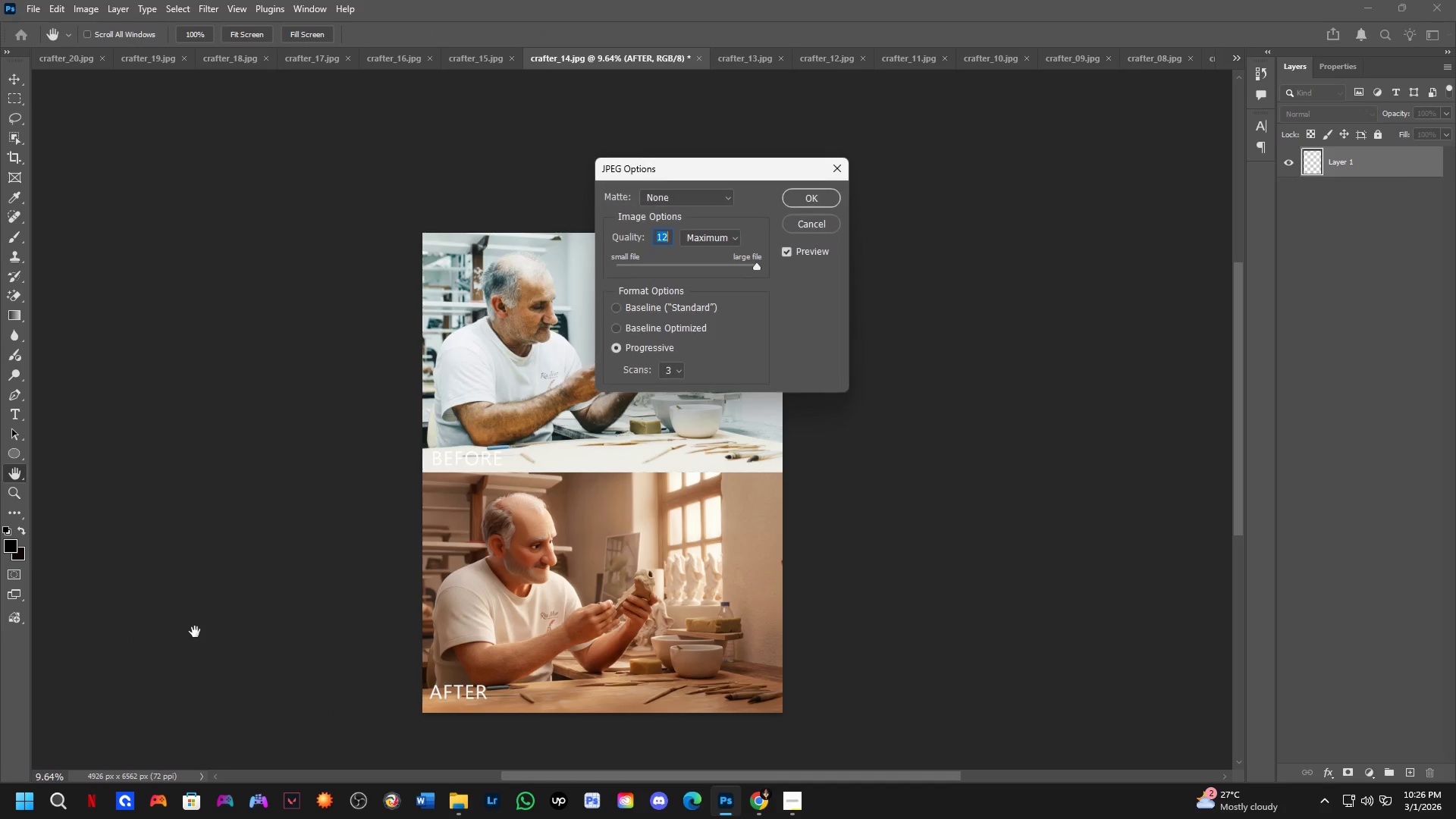 
key(NumpadEnter)
 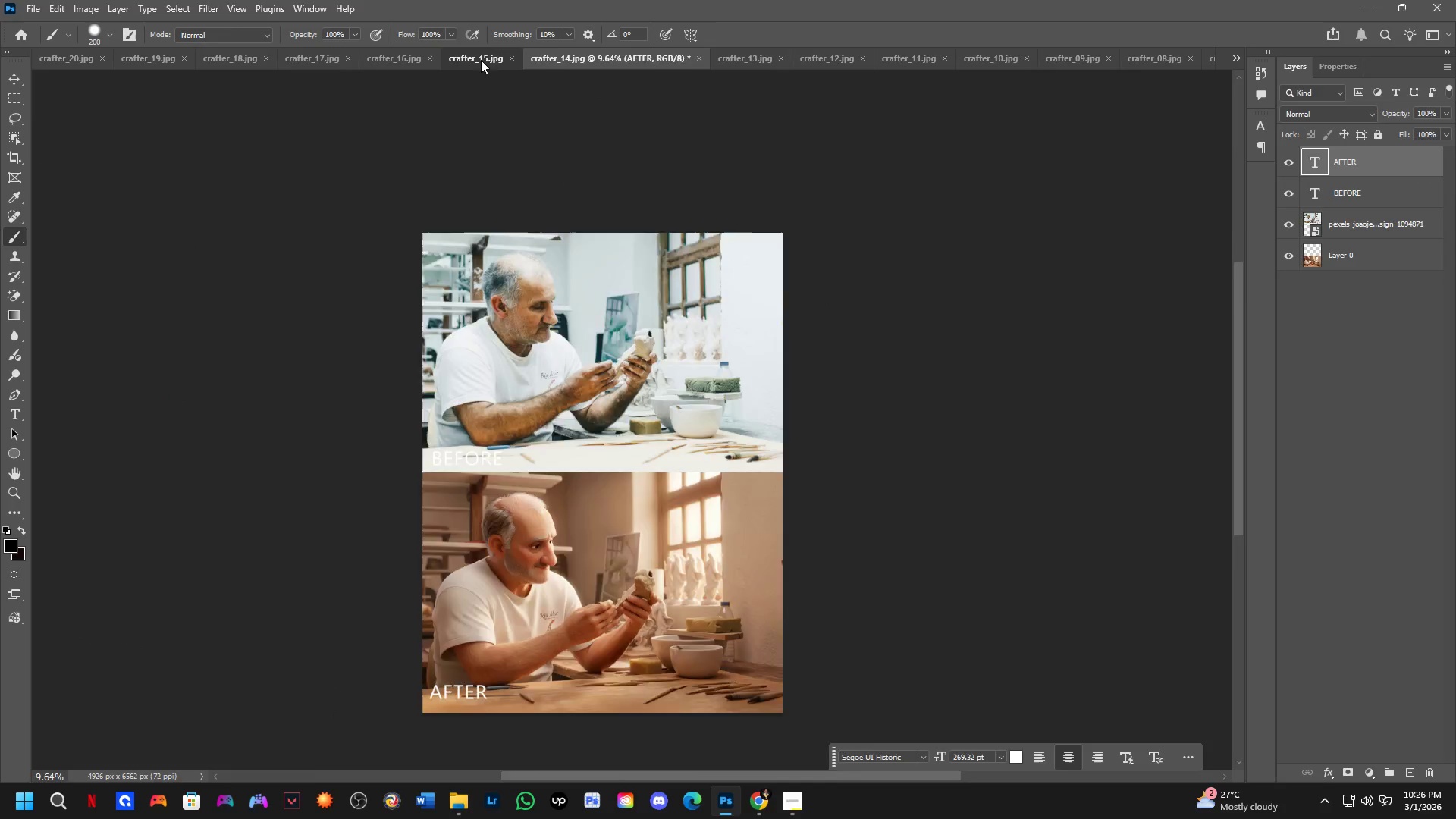 
scroll: coordinate [643, 331], scroll_direction: down, amount: 1.0
 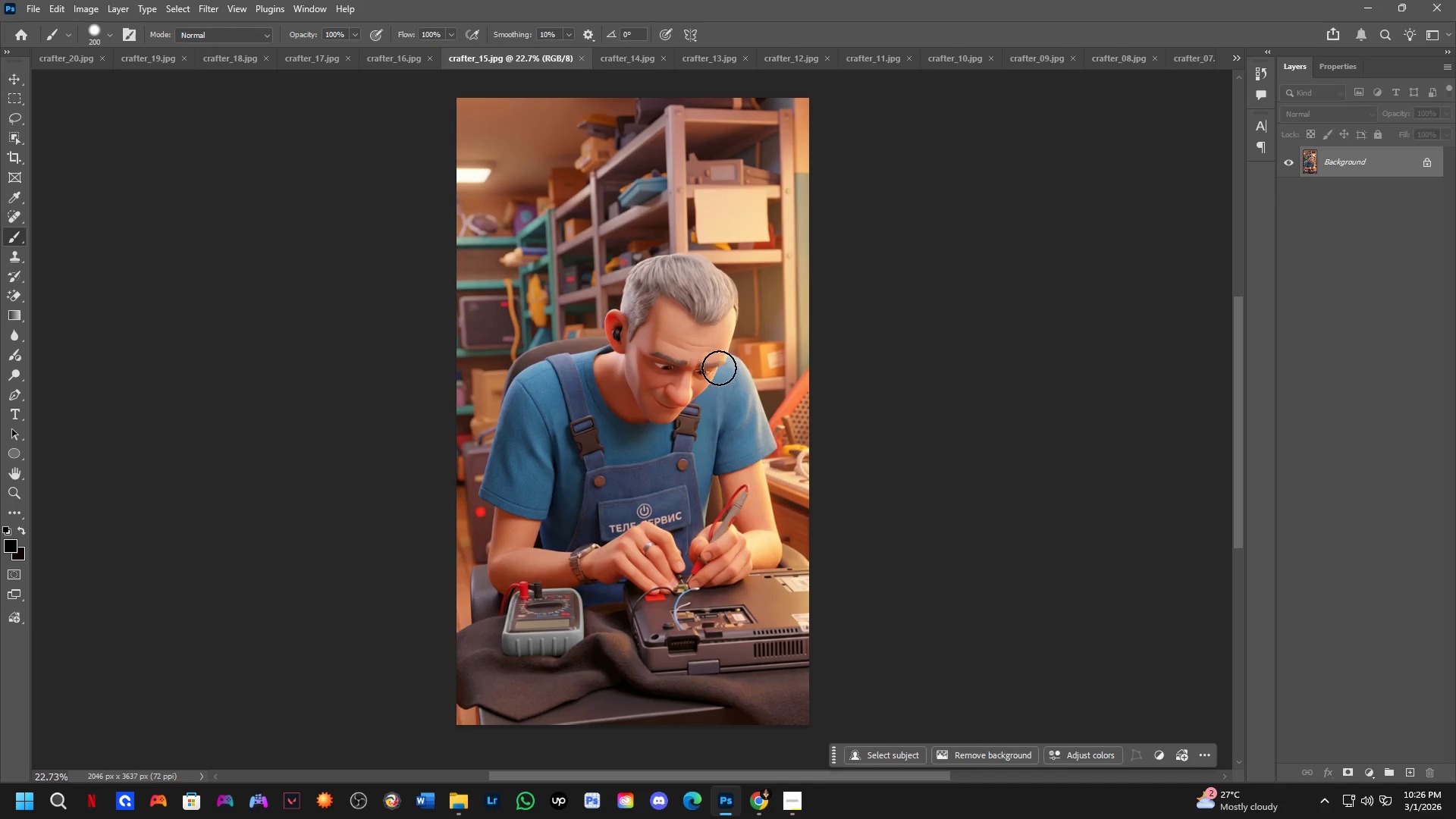 
hold_key(key=Space, duration=0.56)
 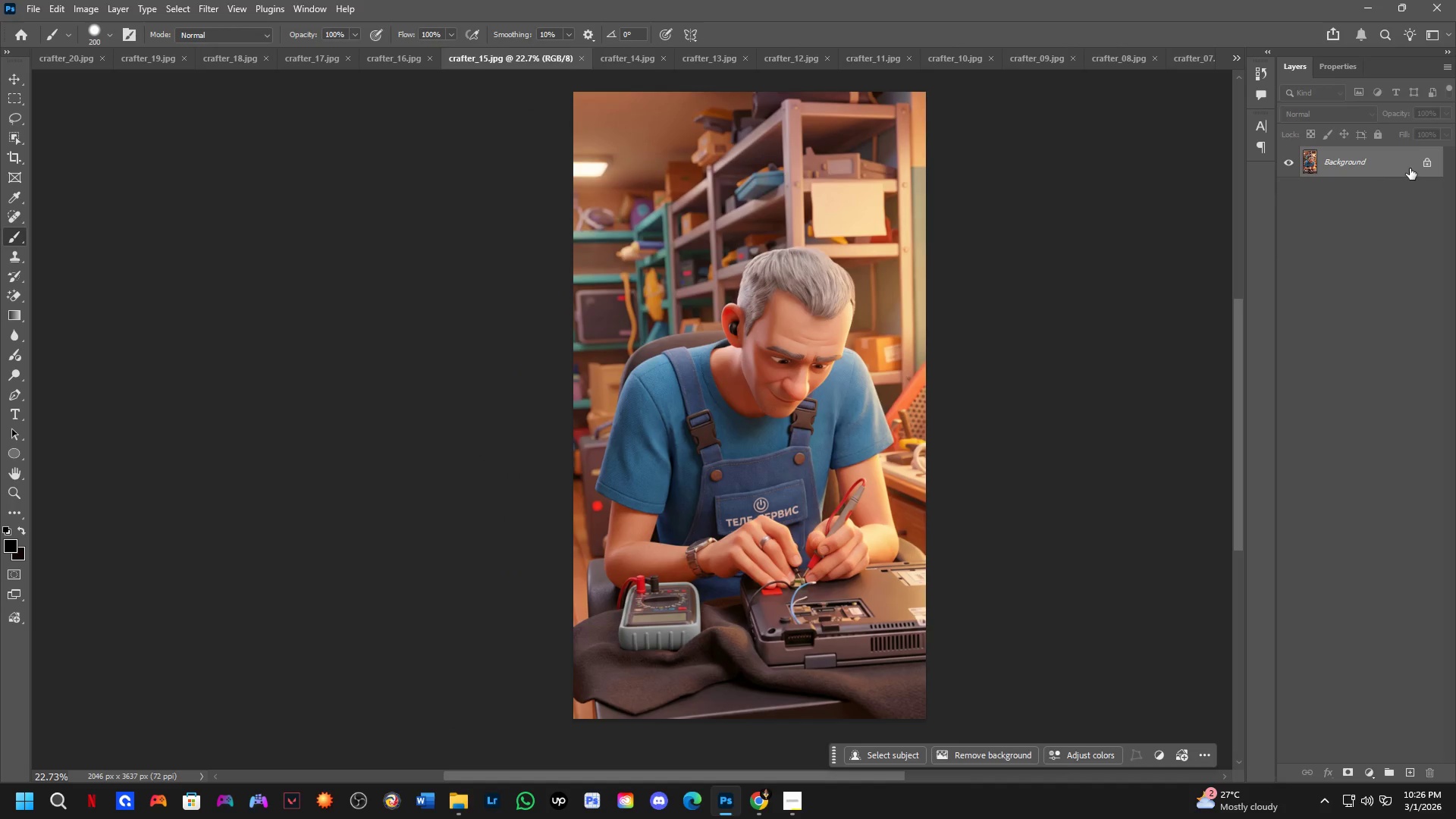 
left_click_drag(start_coordinate=[712, 393], to_coordinate=[829, 387])
 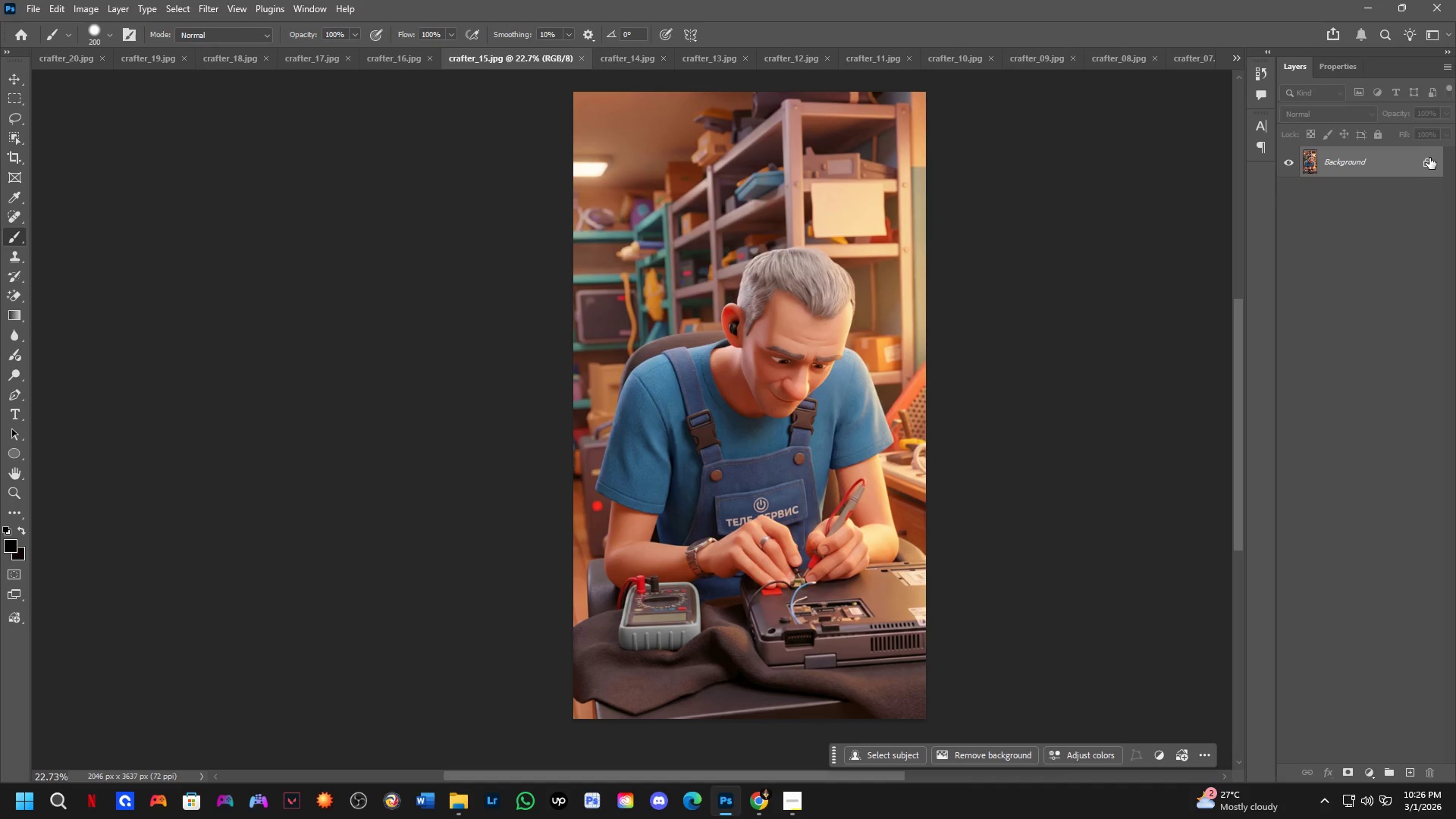 
left_click([1430, 157])
 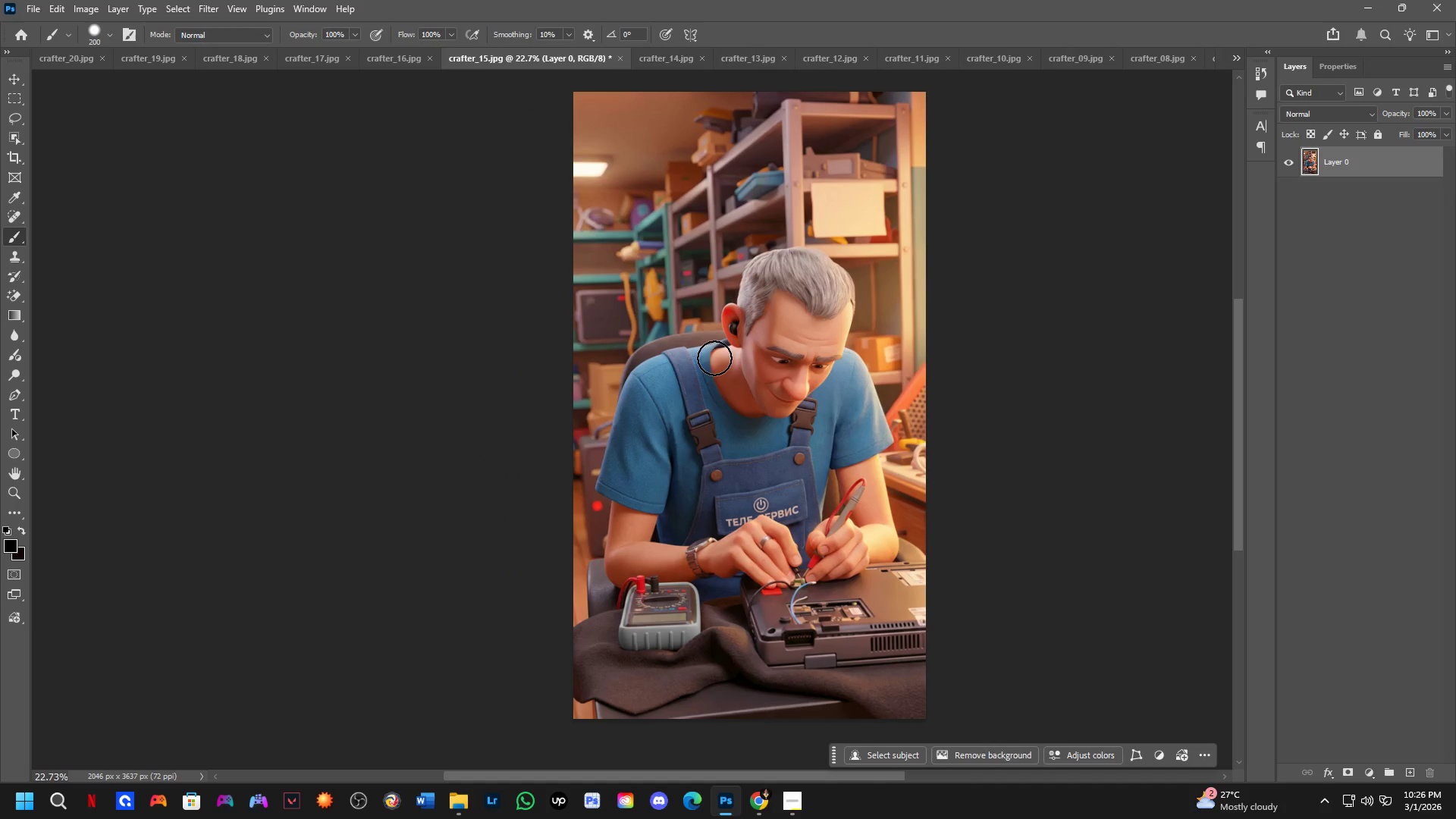 
hold_key(key=Space, duration=0.33)
 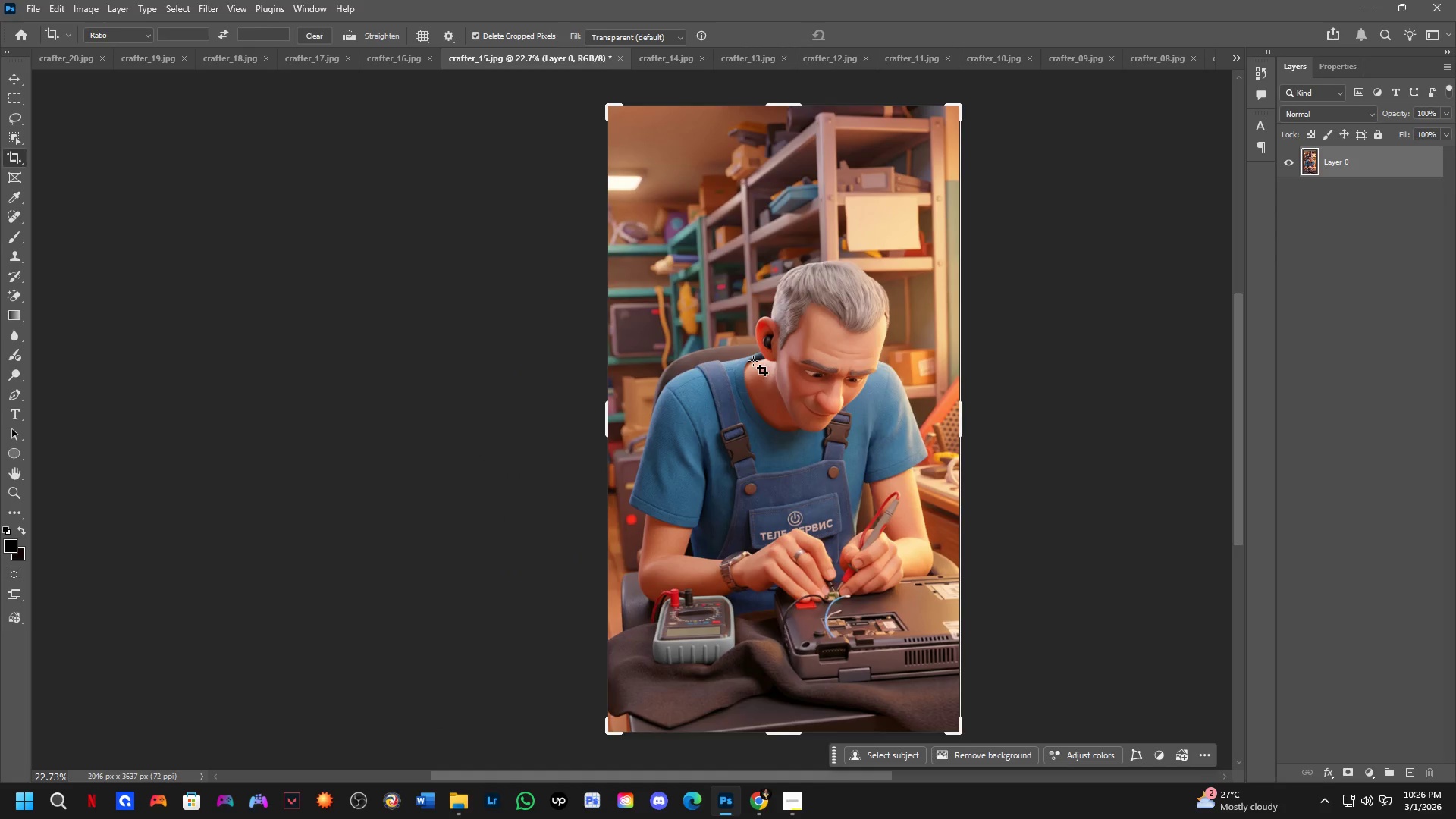 
left_click_drag(start_coordinate=[714, 358], to_coordinate=[748, 372])
 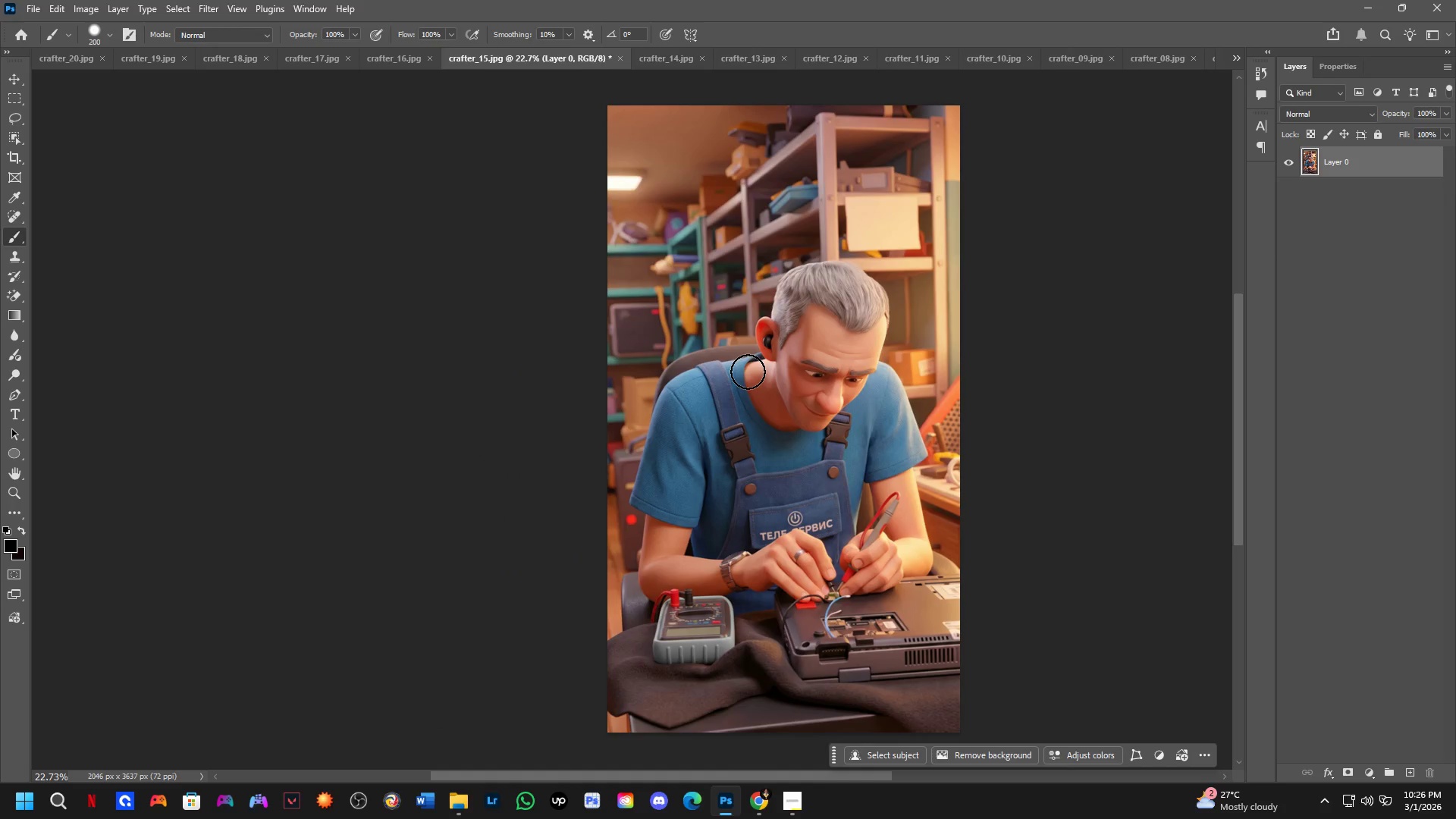 
key(C)
 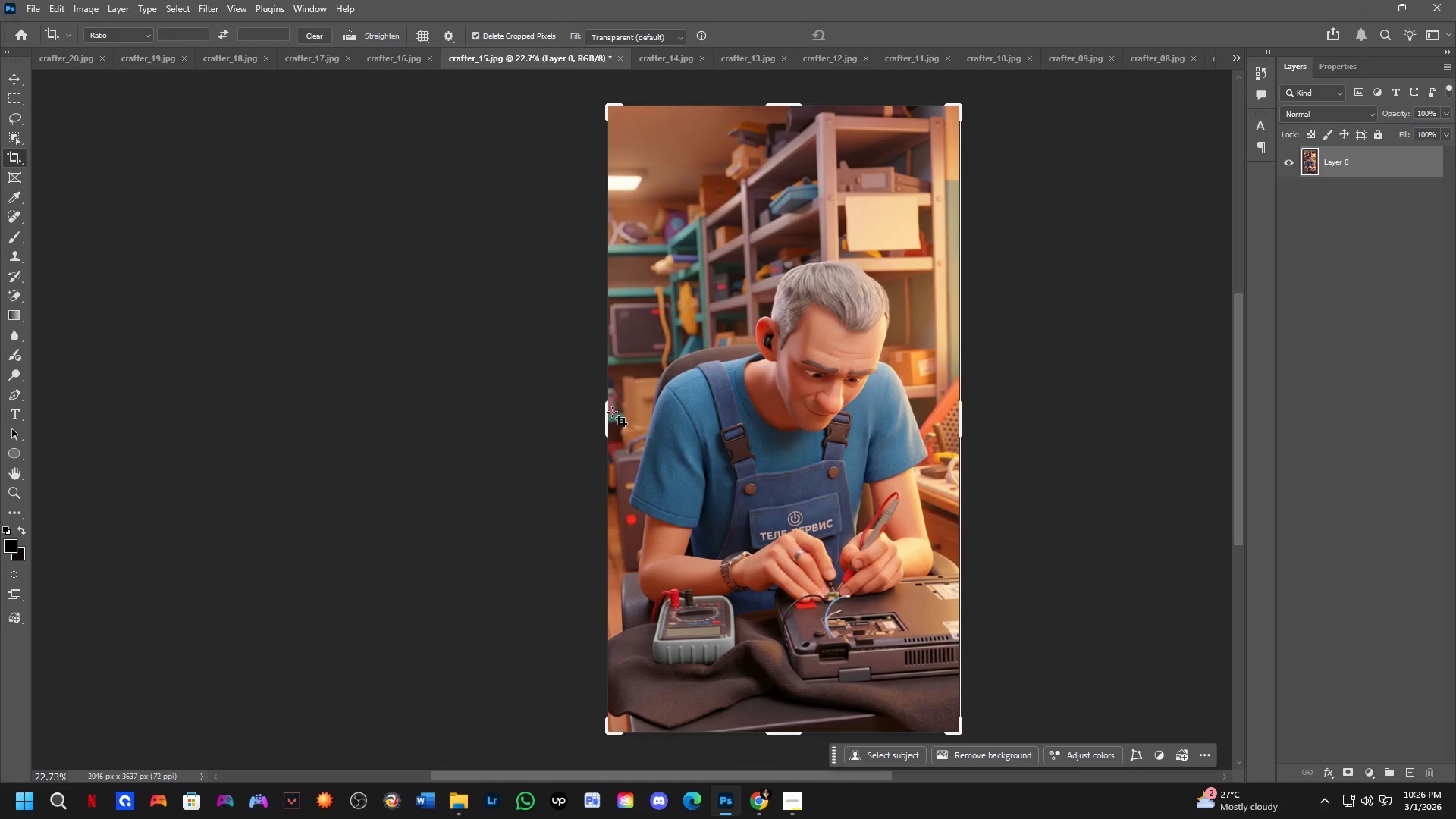 
left_click_drag(start_coordinate=[607, 419], to_coordinate=[428, 471])
 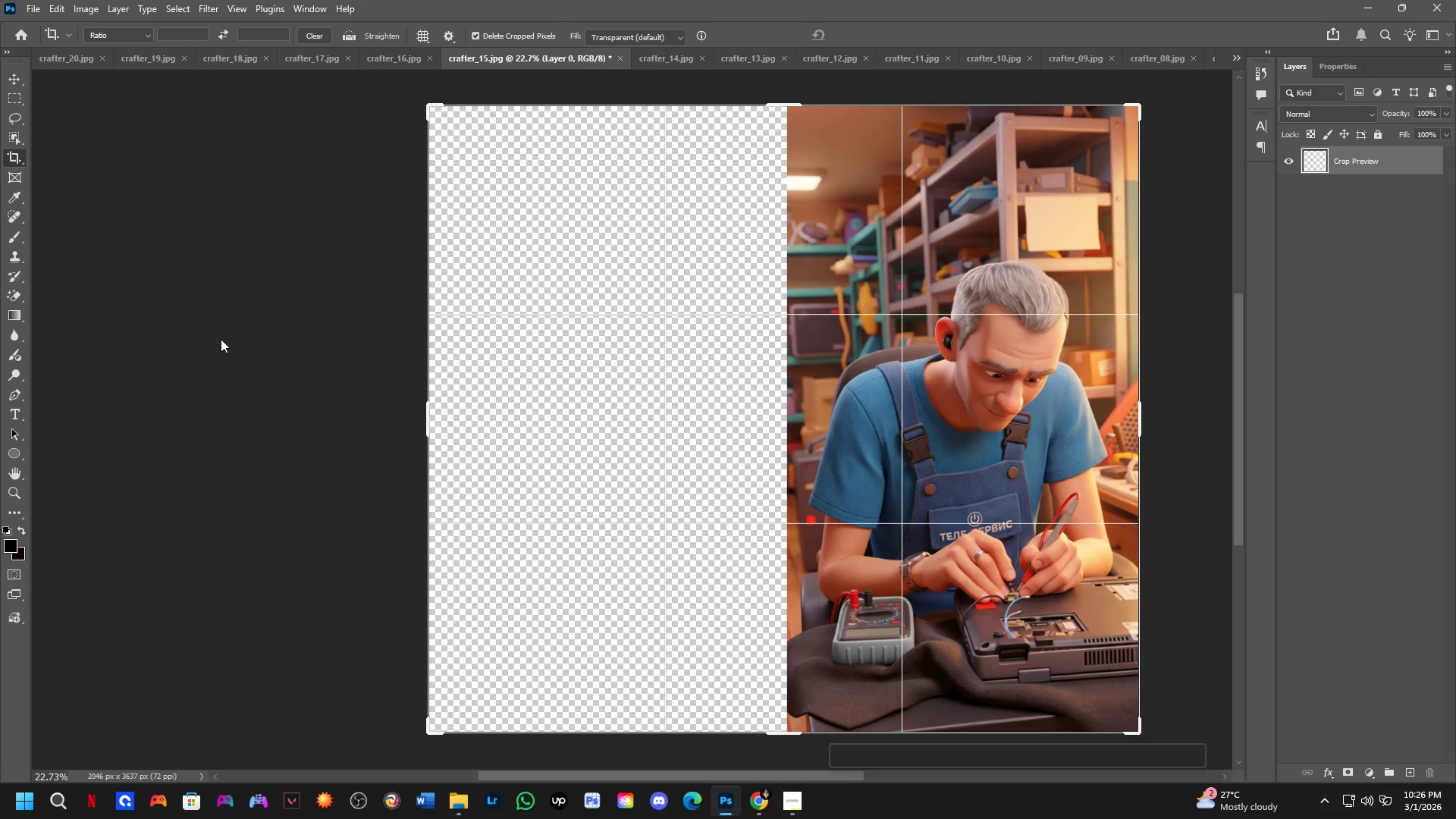 
key(NumpadEnter)
 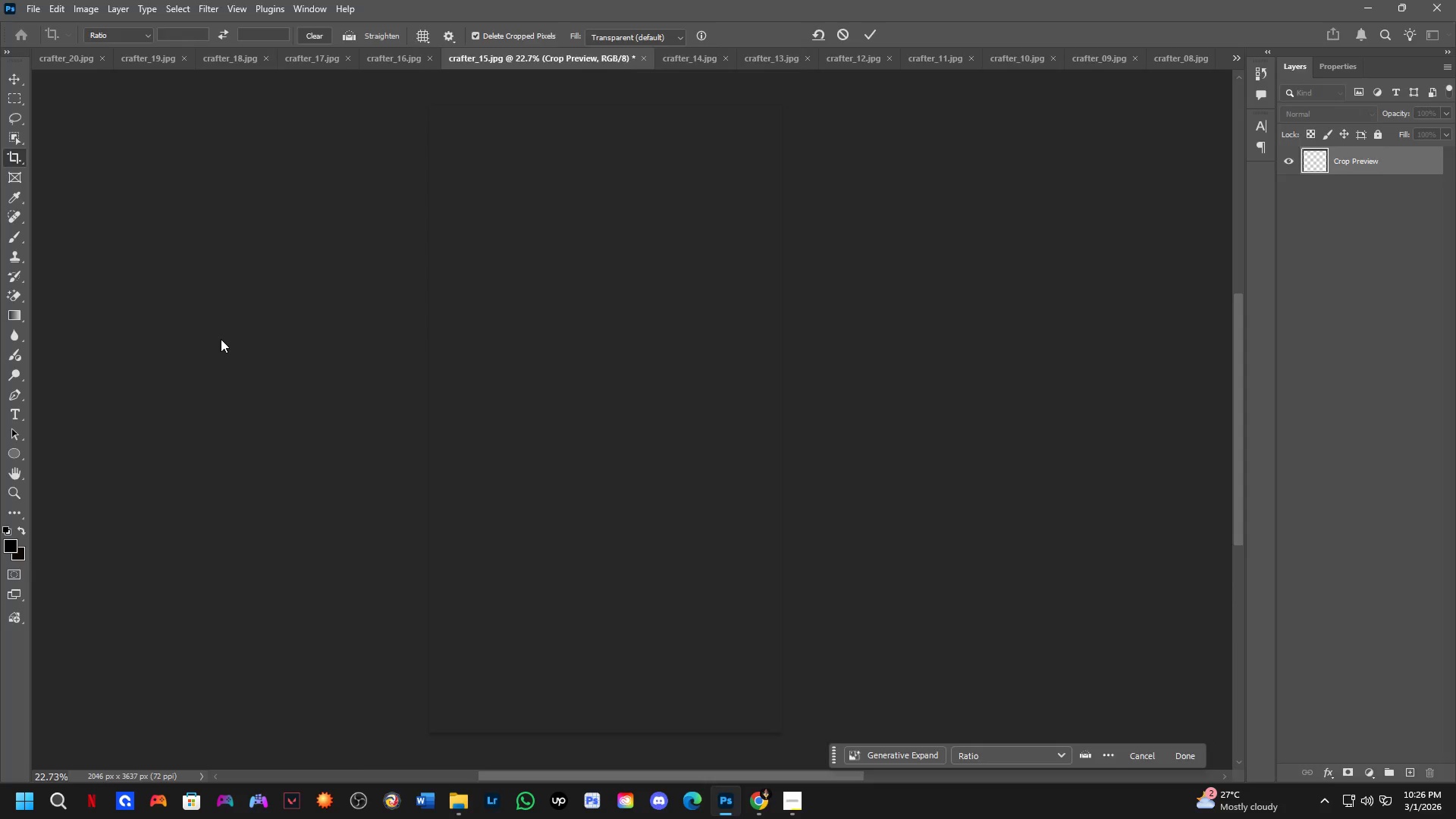 
key(Alt+AltLeft)
 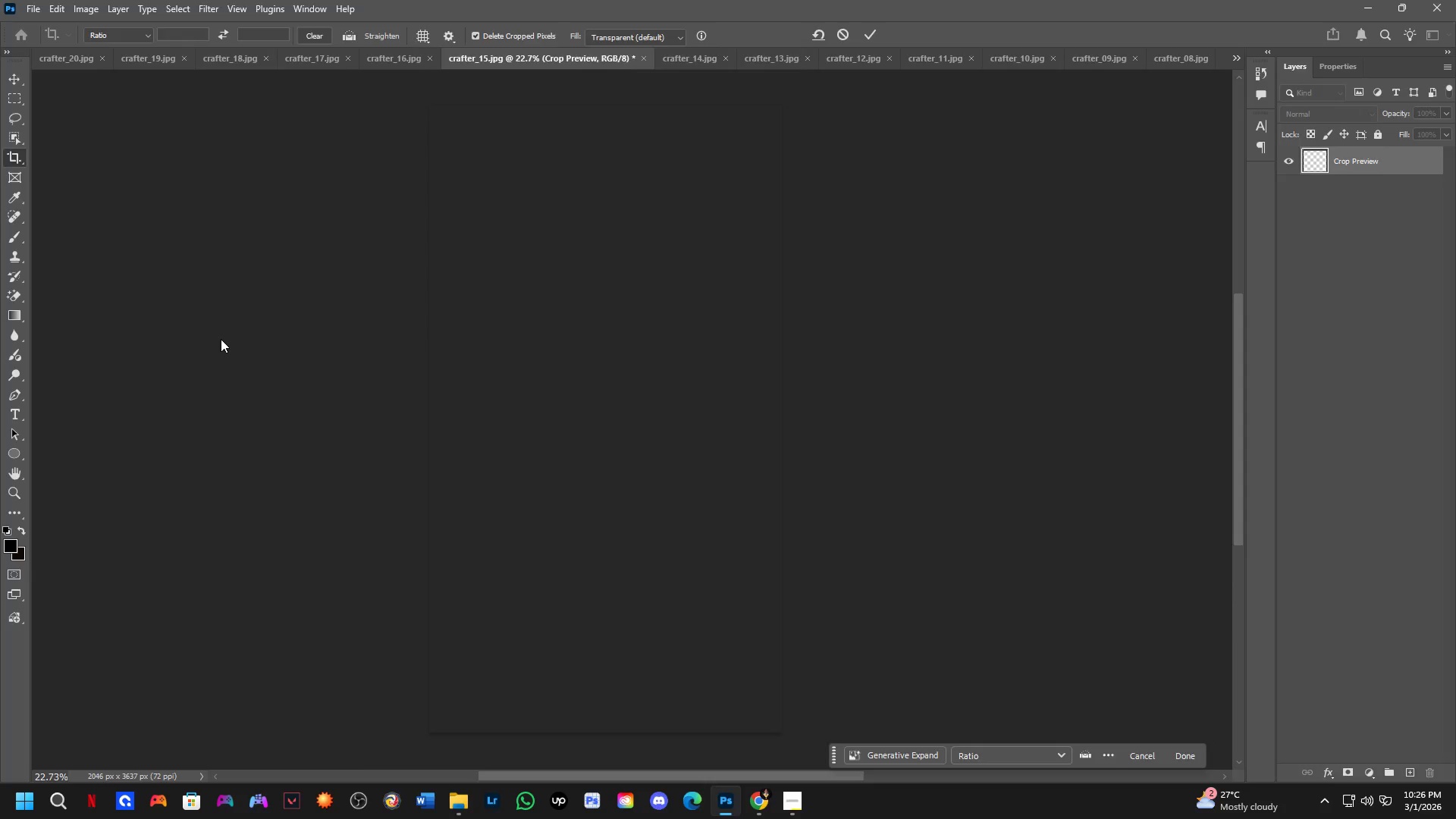 
key(Alt+Tab)
 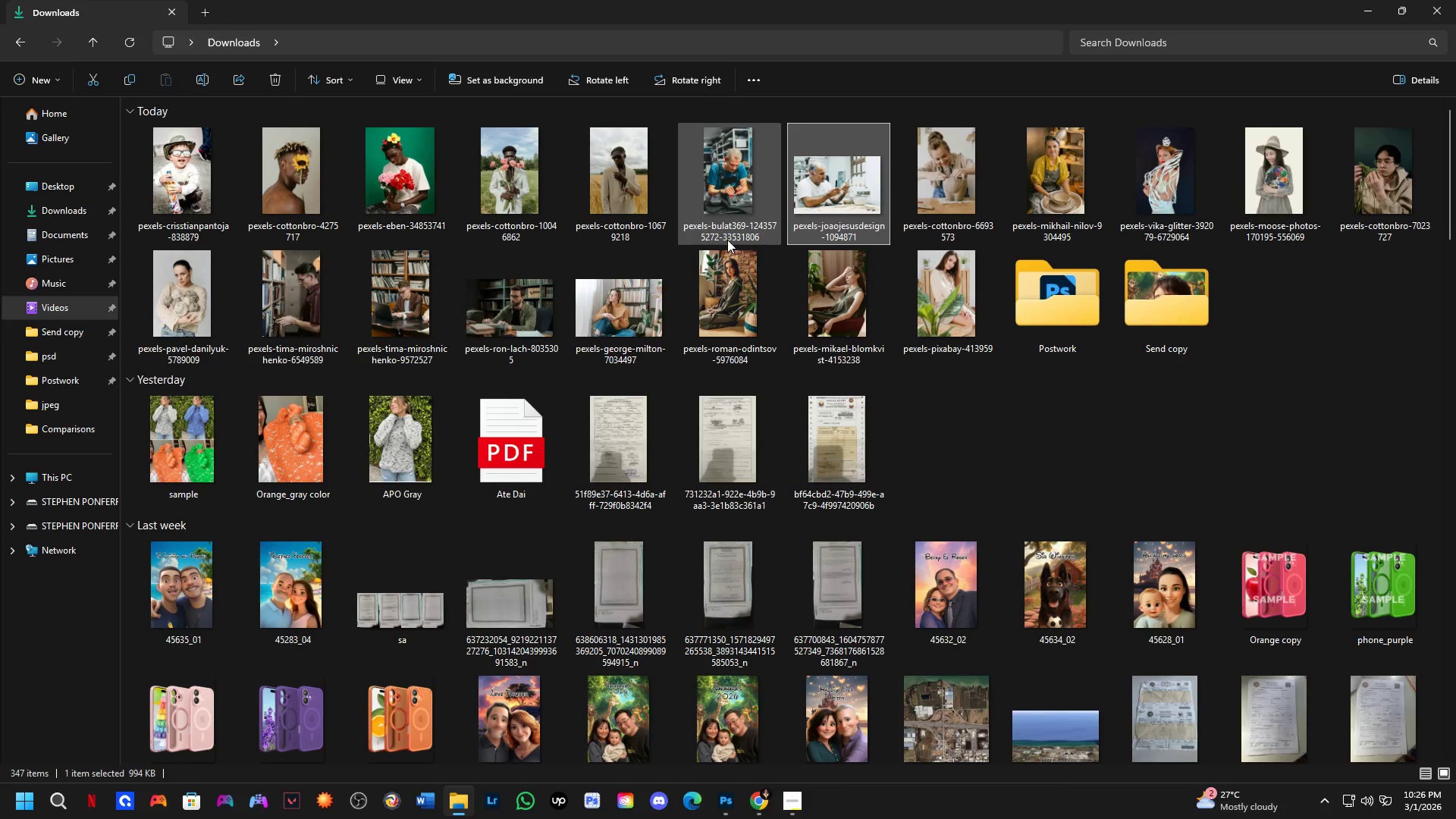 
left_click_drag(start_coordinate=[717, 179], to_coordinate=[612, 433])
 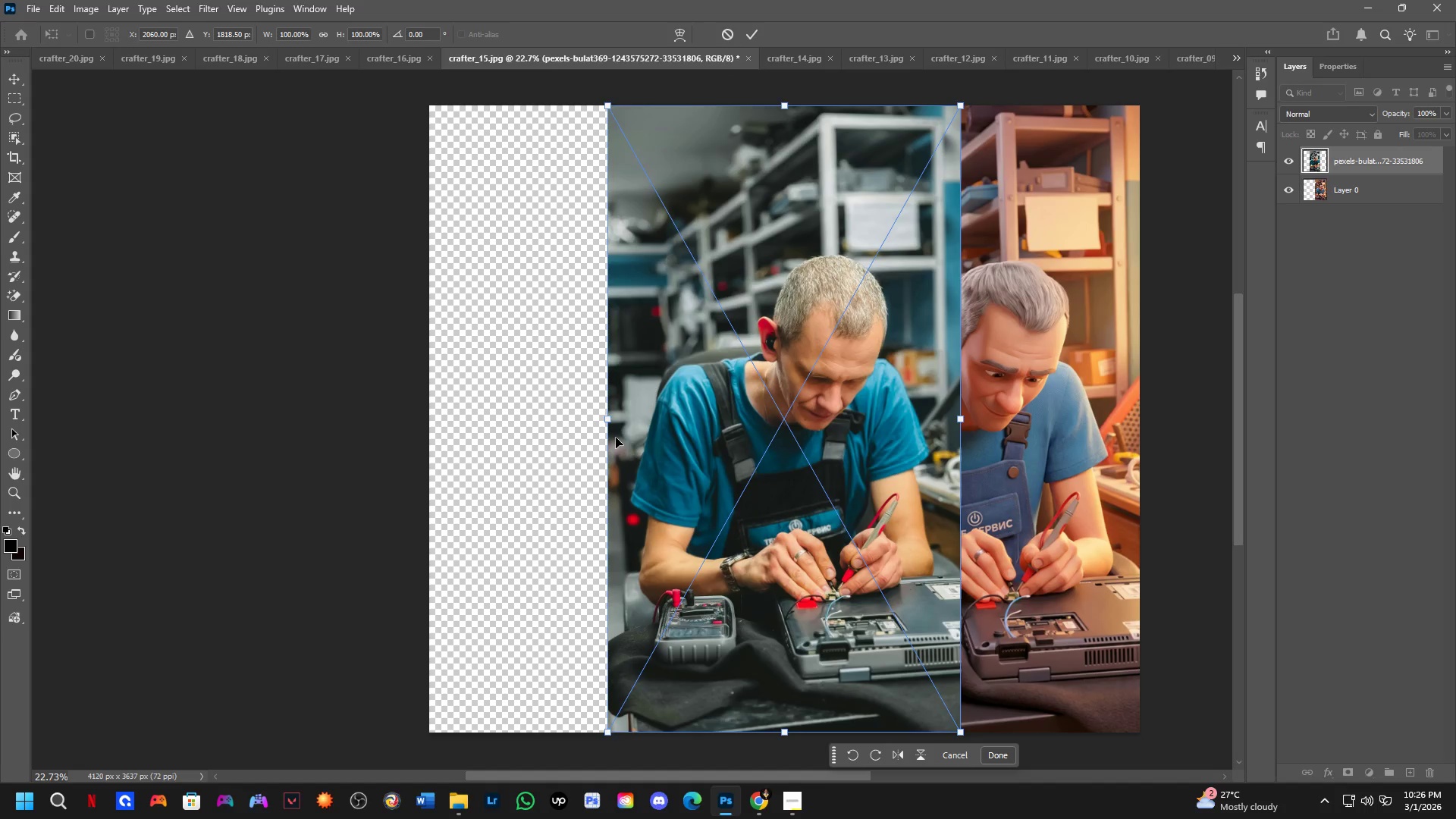 
key(Alt+AltLeft)
 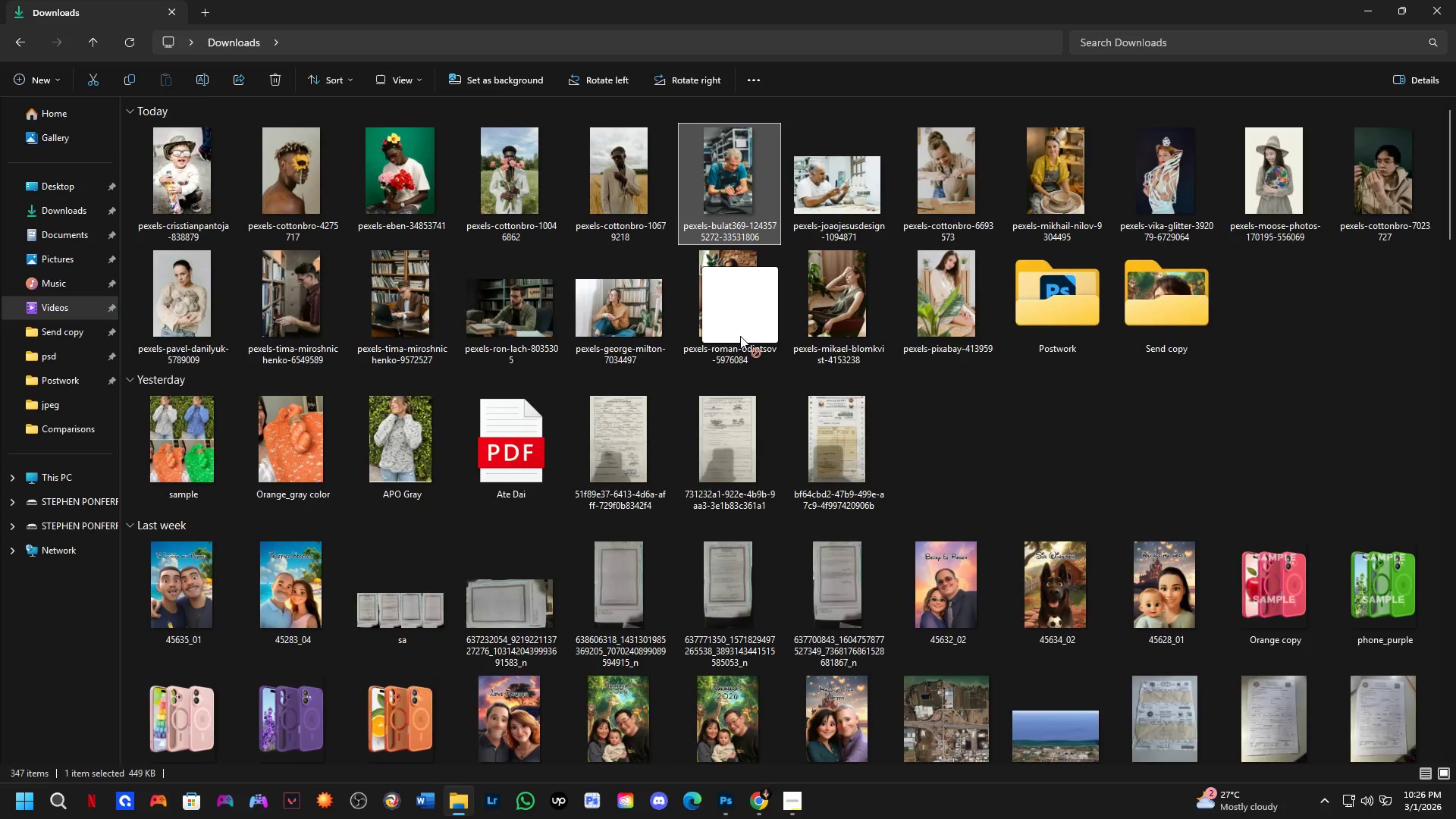 
key(Alt+Tab)
 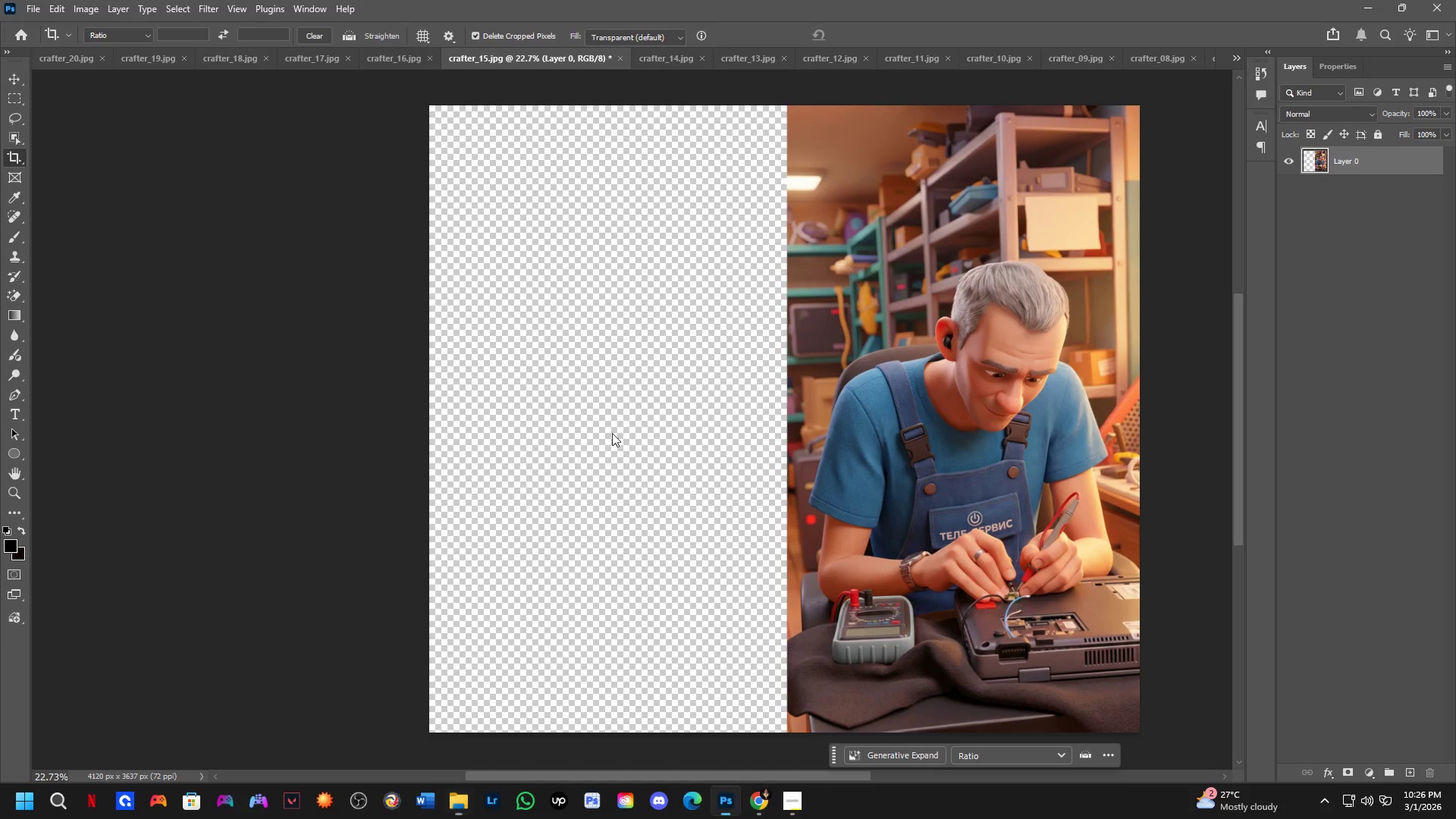 
hold_key(key=ShiftLeft, duration=0.47)
 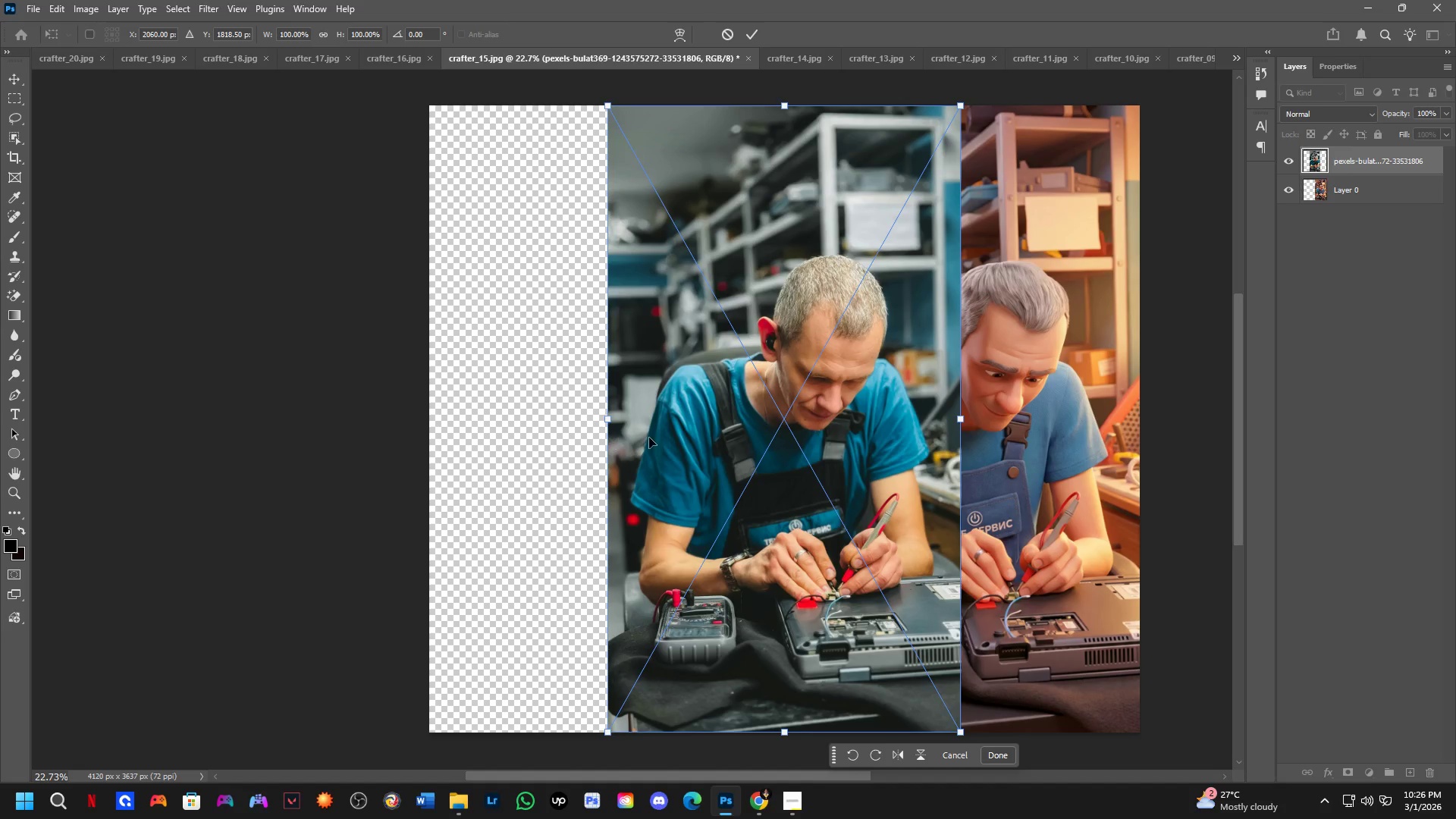 
hold_key(key=ShiftLeft, duration=1.5)
left_click_drag(start_coordinate=[889, 416], to_coordinate=[716, 444])
 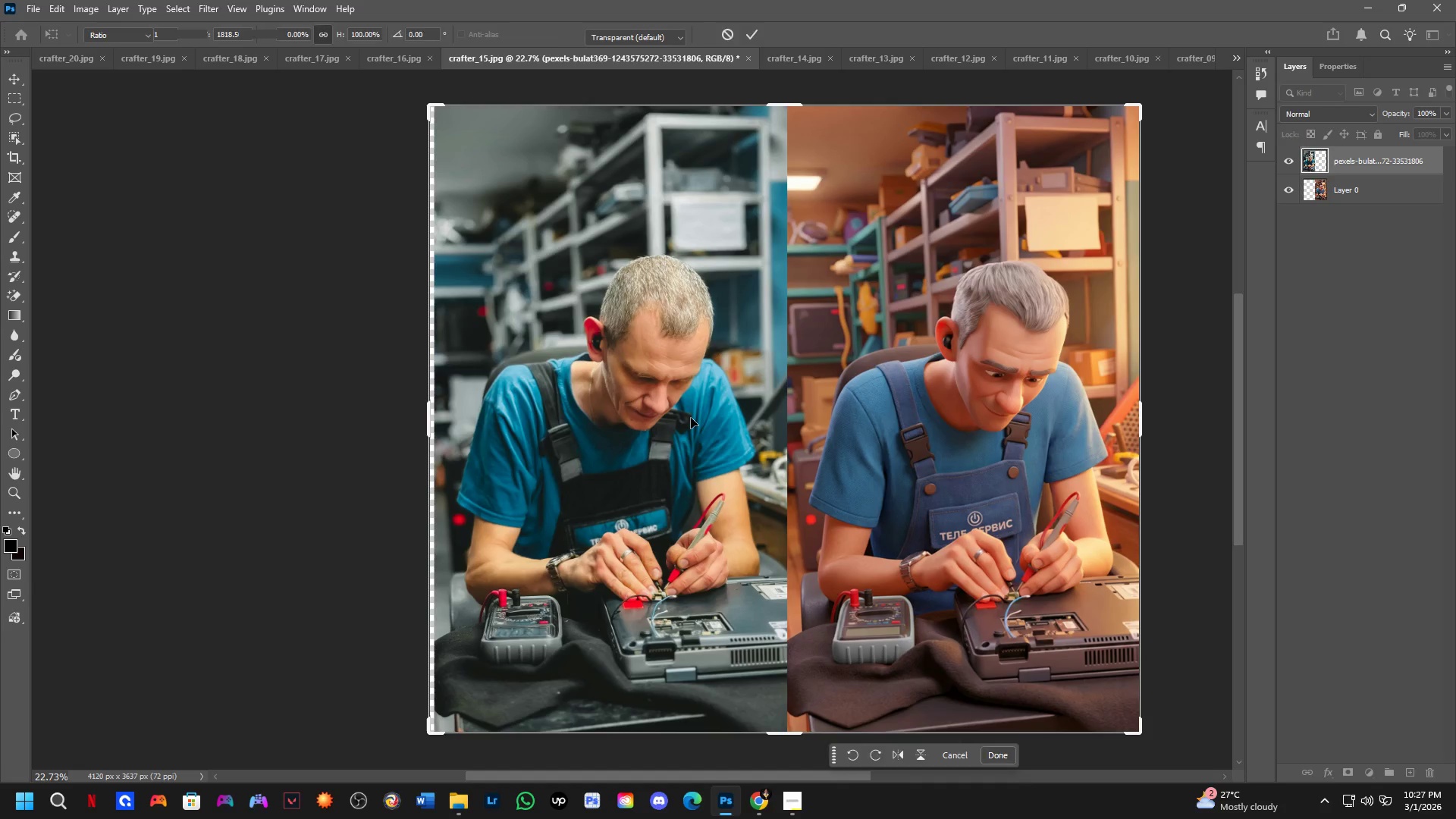 
hold_key(key=ShiftLeft, duration=0.78)
 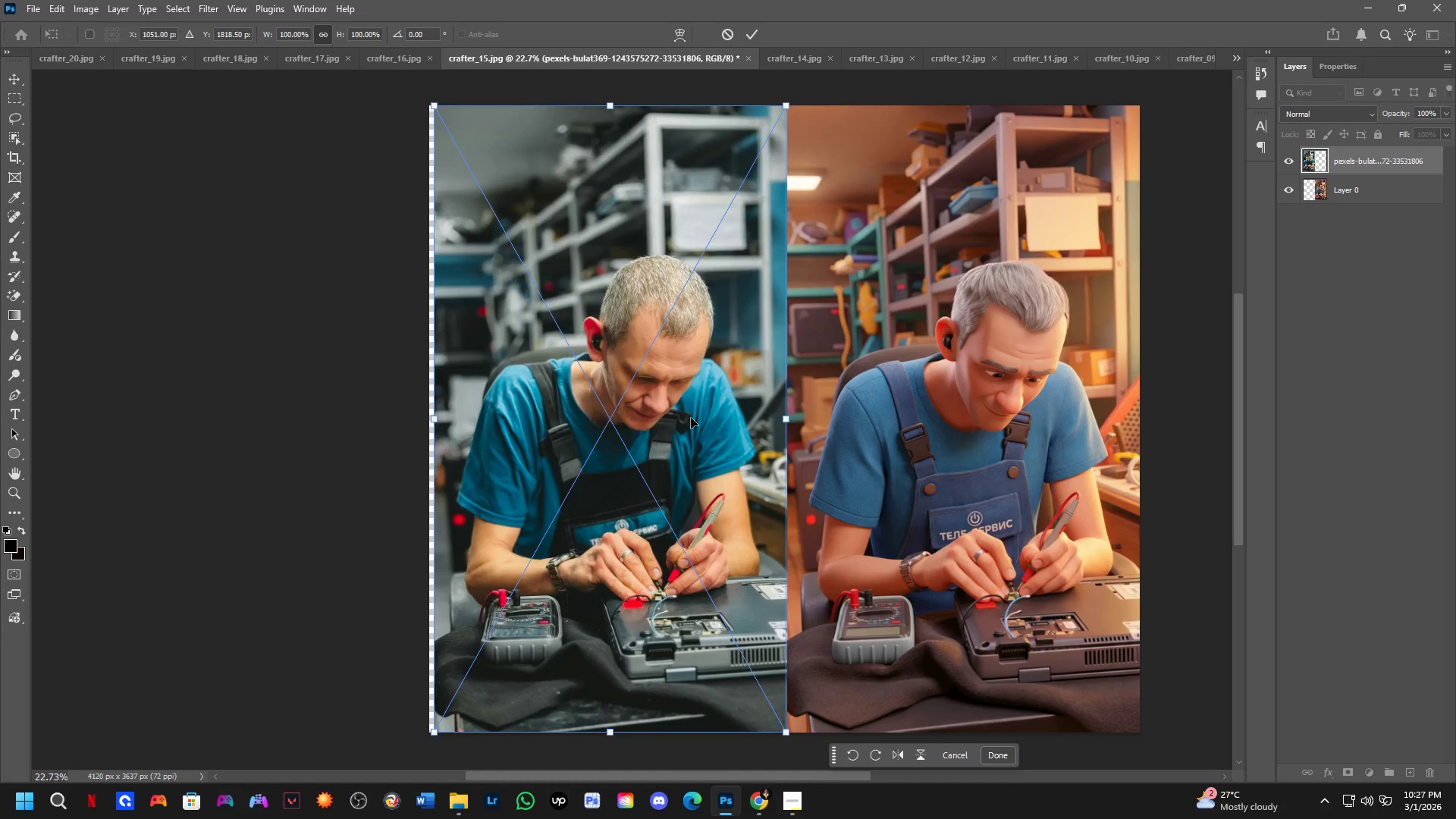 
key(NumpadEnter)
 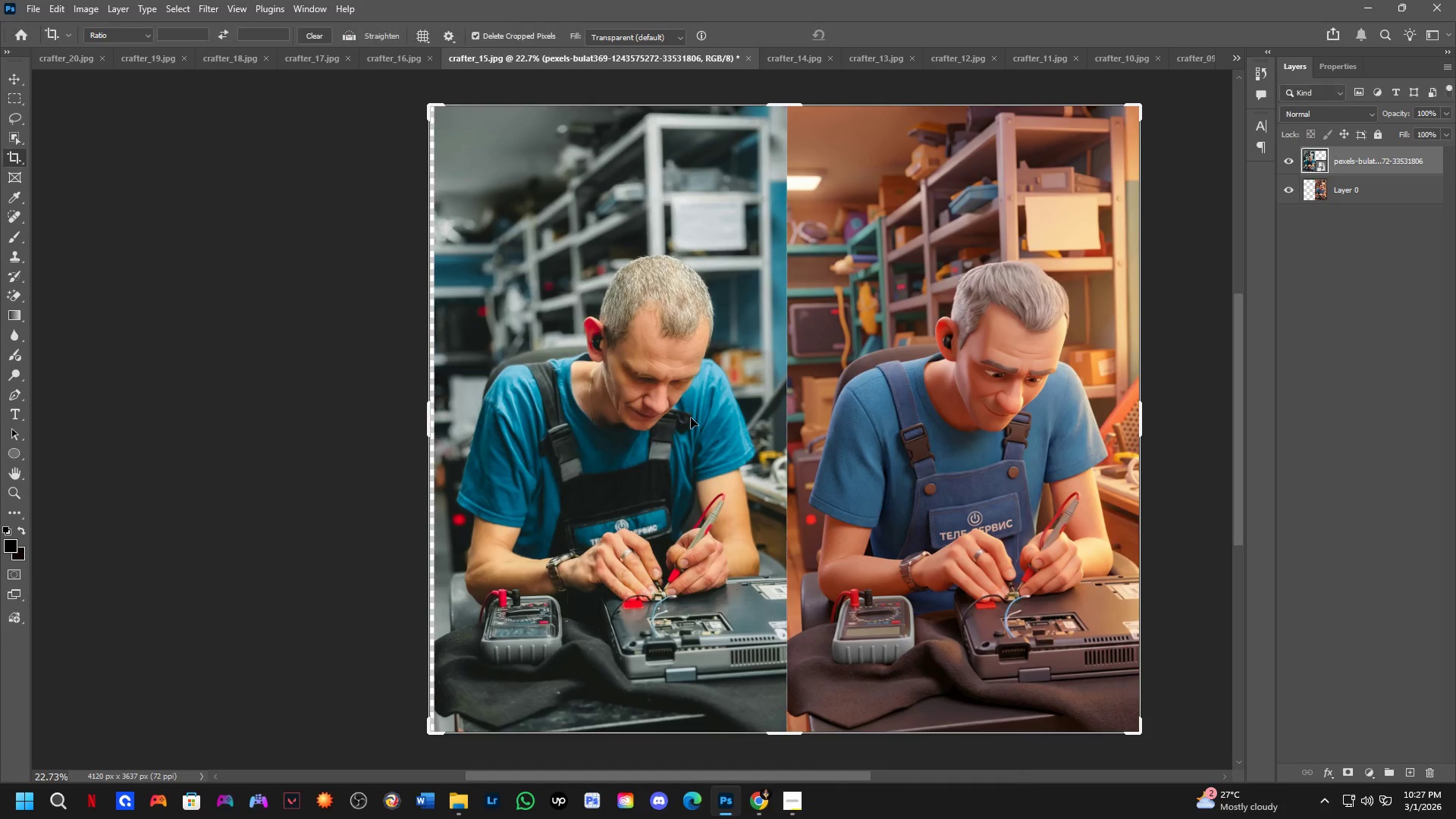 
key(C)
 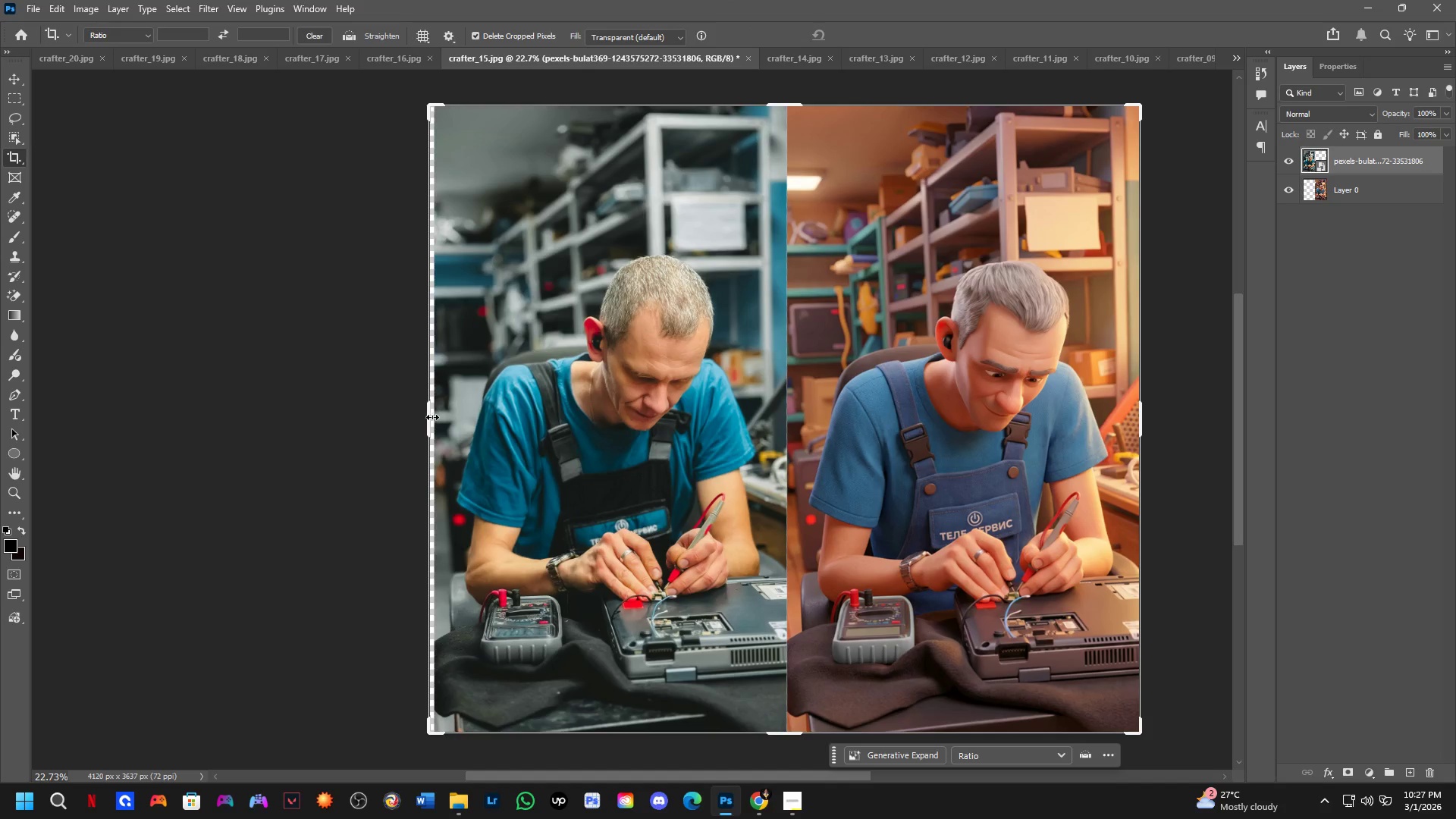 
left_click_drag(start_coordinate=[431, 418], to_coordinate=[433, 430])
 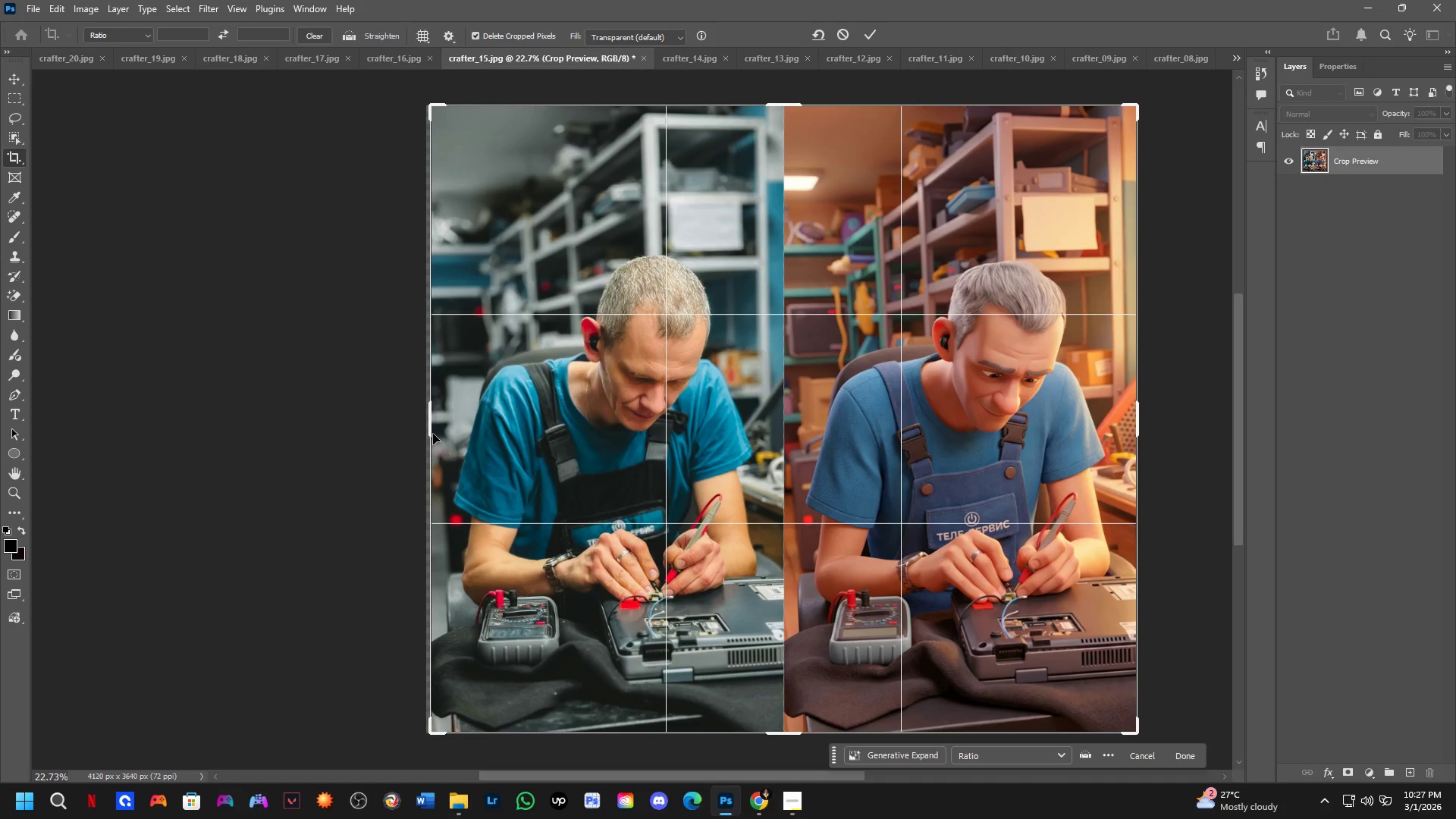 
key(NumpadEnter)
 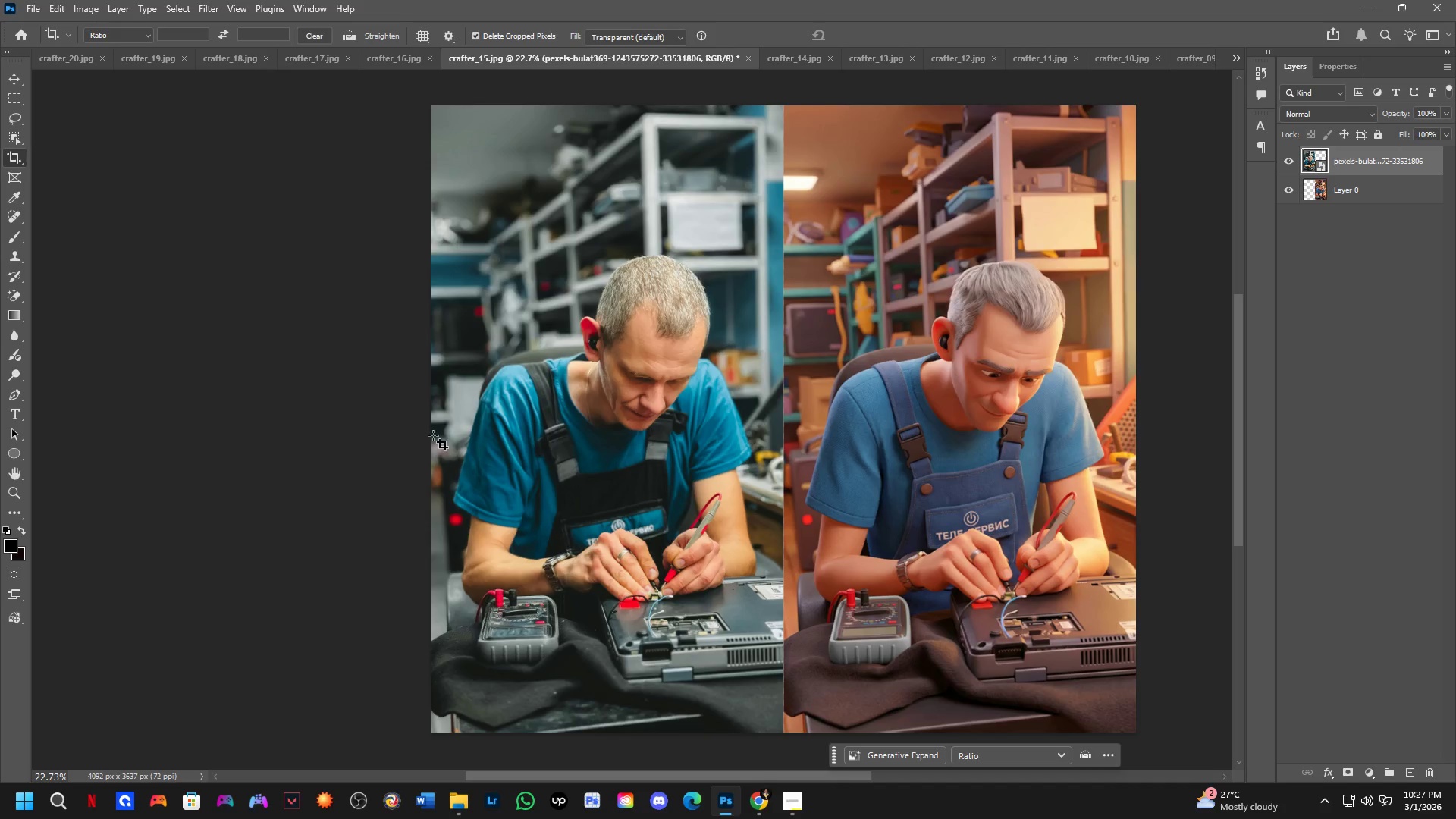 
scroll: coordinate [460, 385], scroll_direction: down, amount: 1.0
 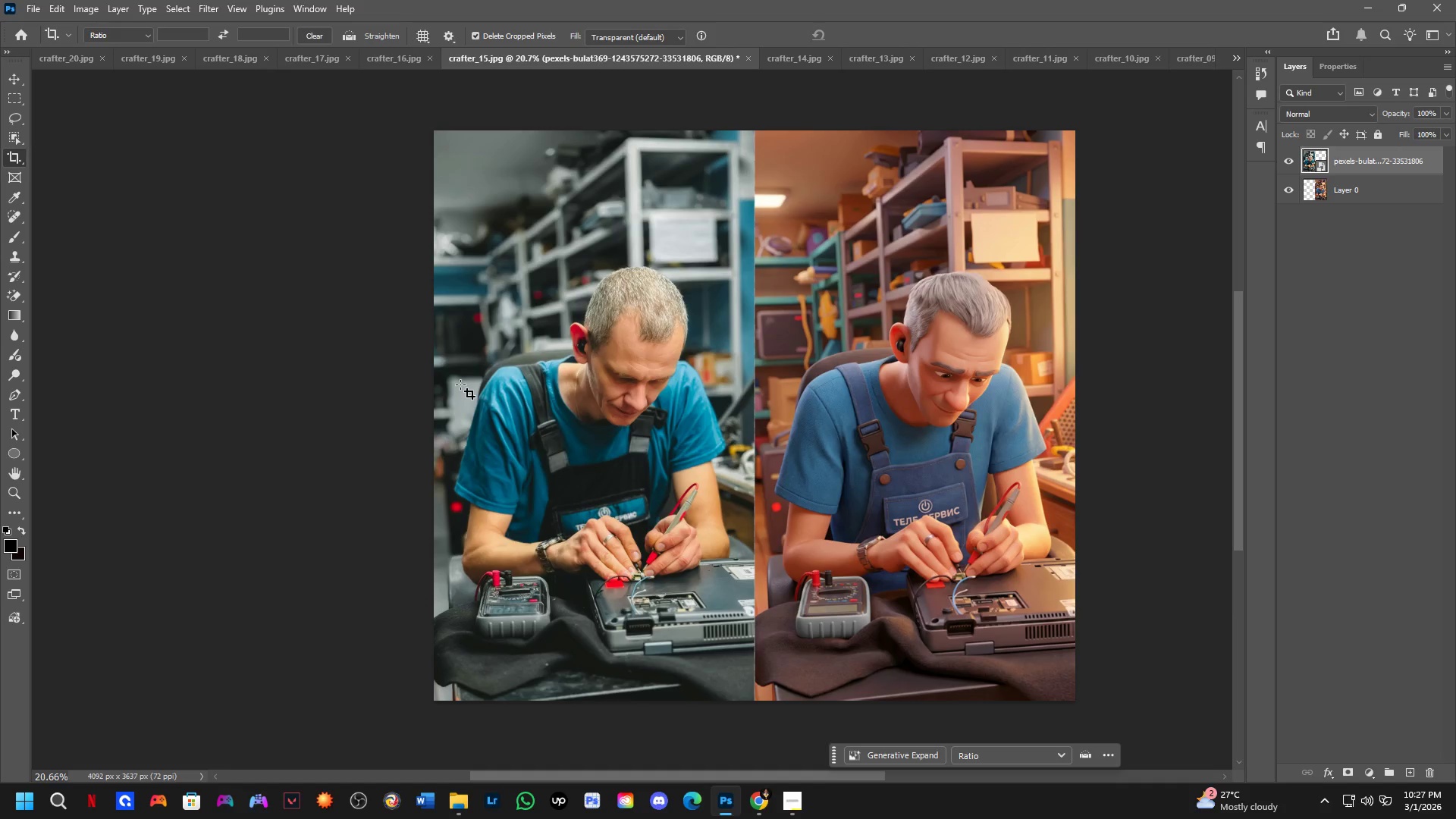 
hold_key(key=Space, duration=0.62)